 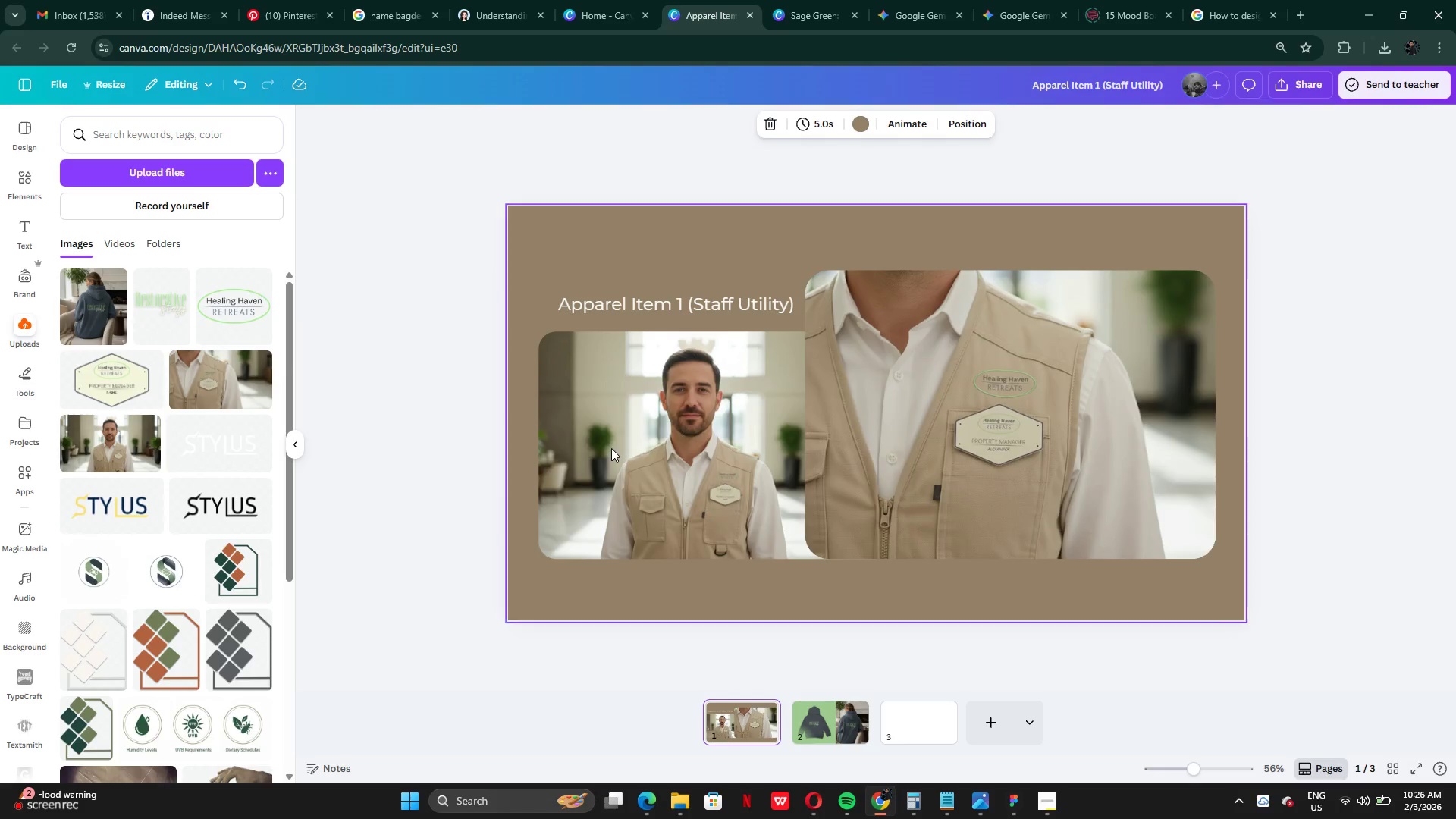 
left_click([629, 307])
 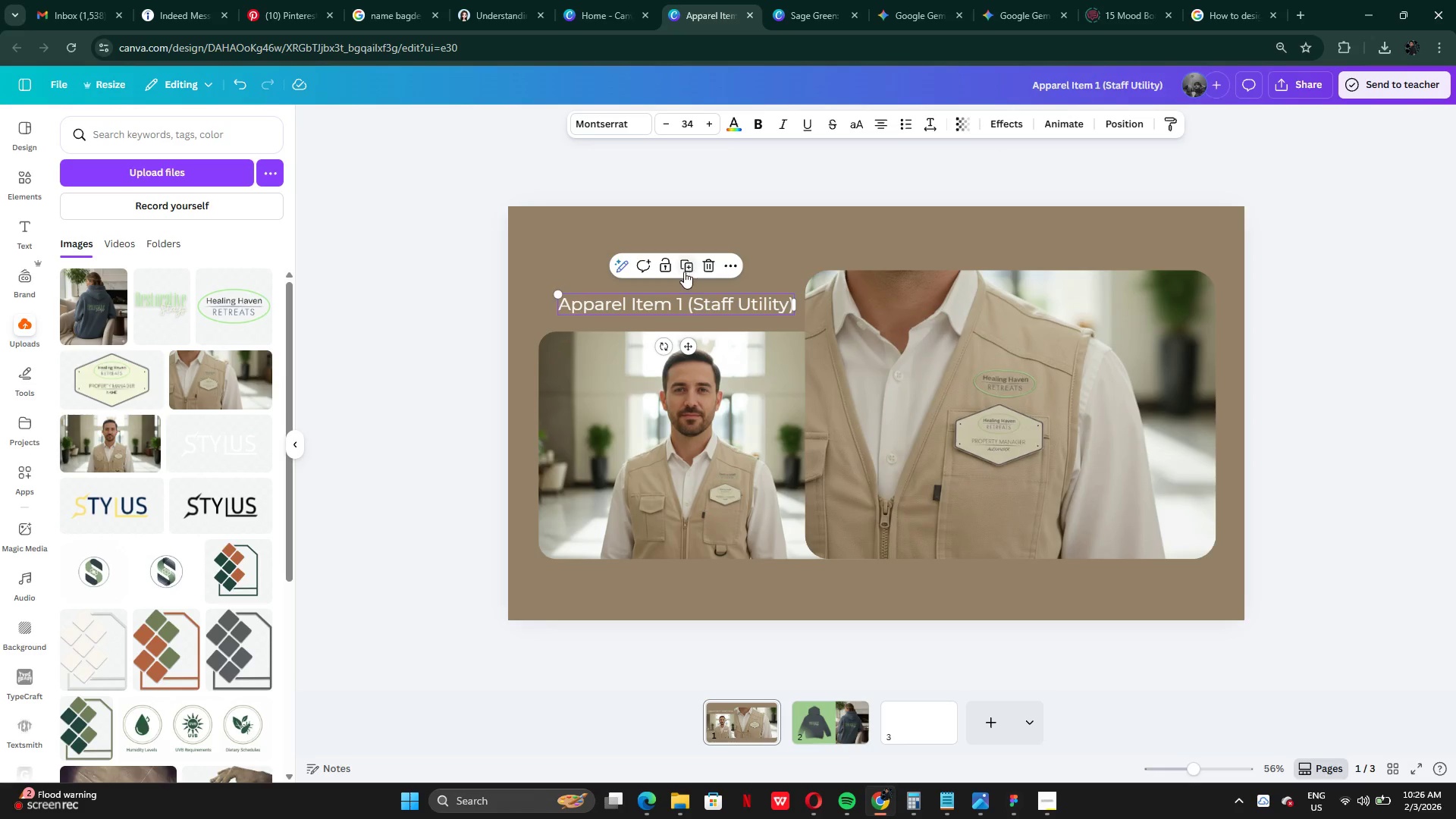 
left_click([682, 273])
 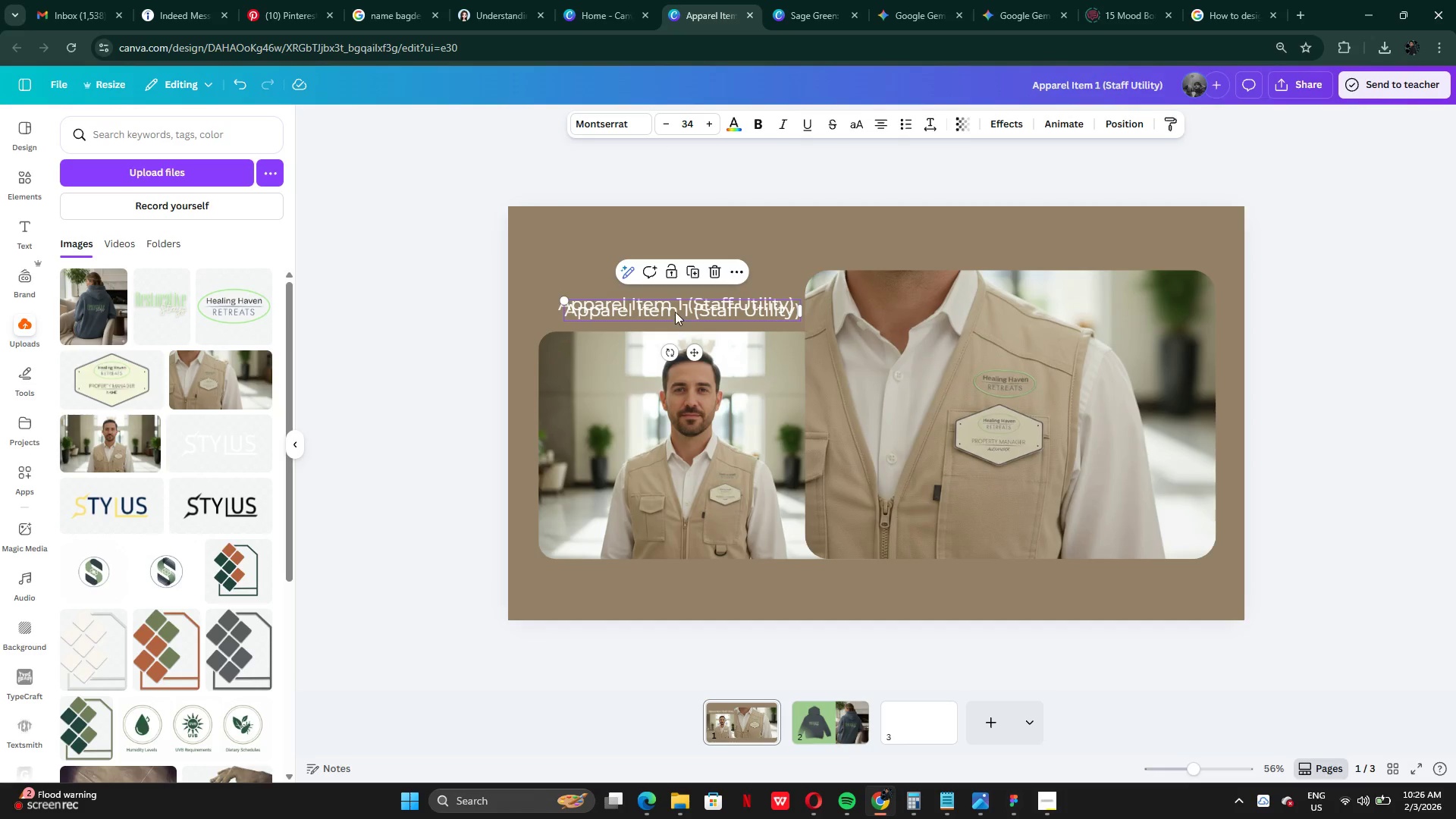 
left_click_drag(start_coordinate=[674, 309], to_coordinate=[821, 729])
 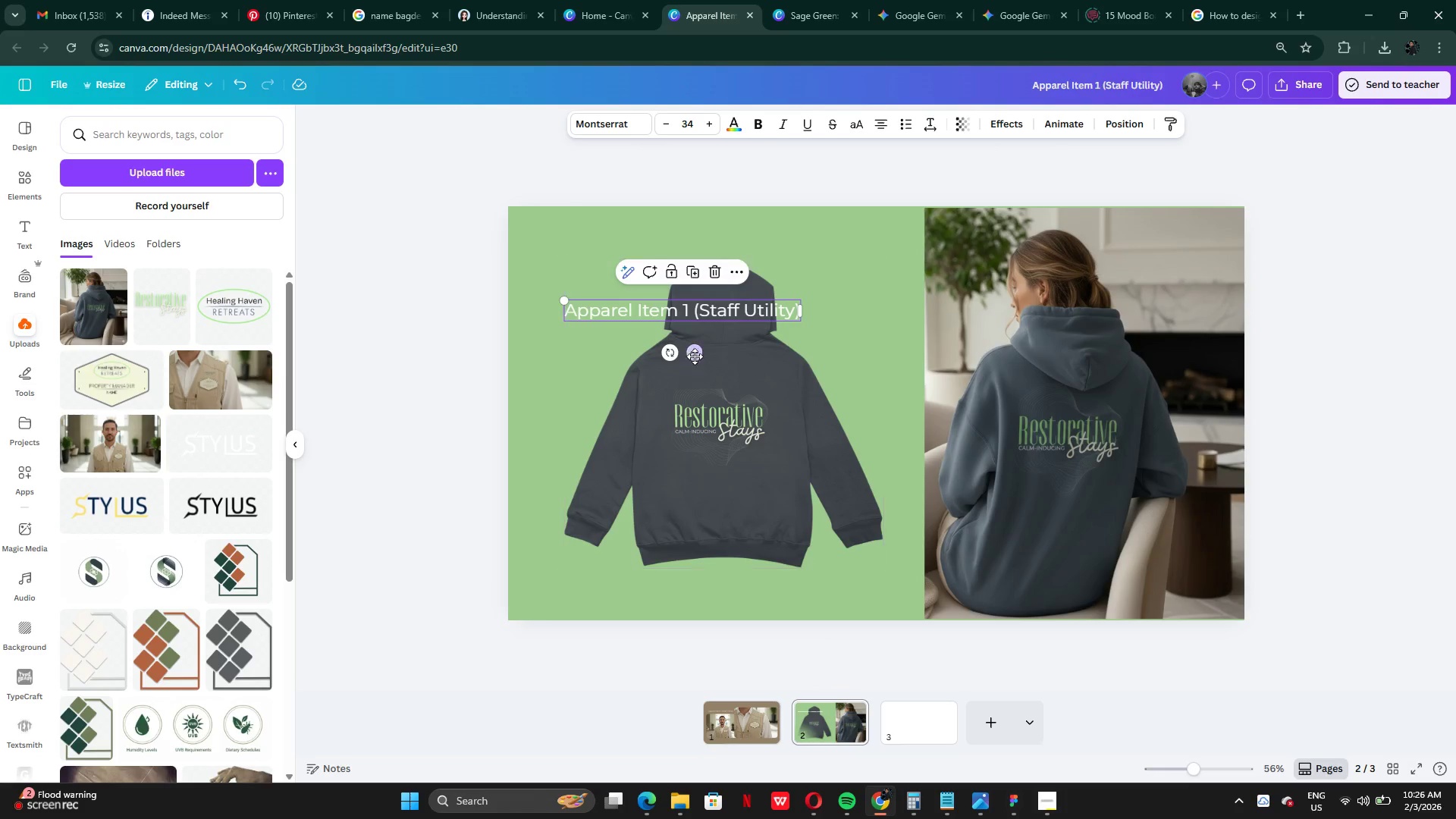 
key(Control+ControlLeft)
 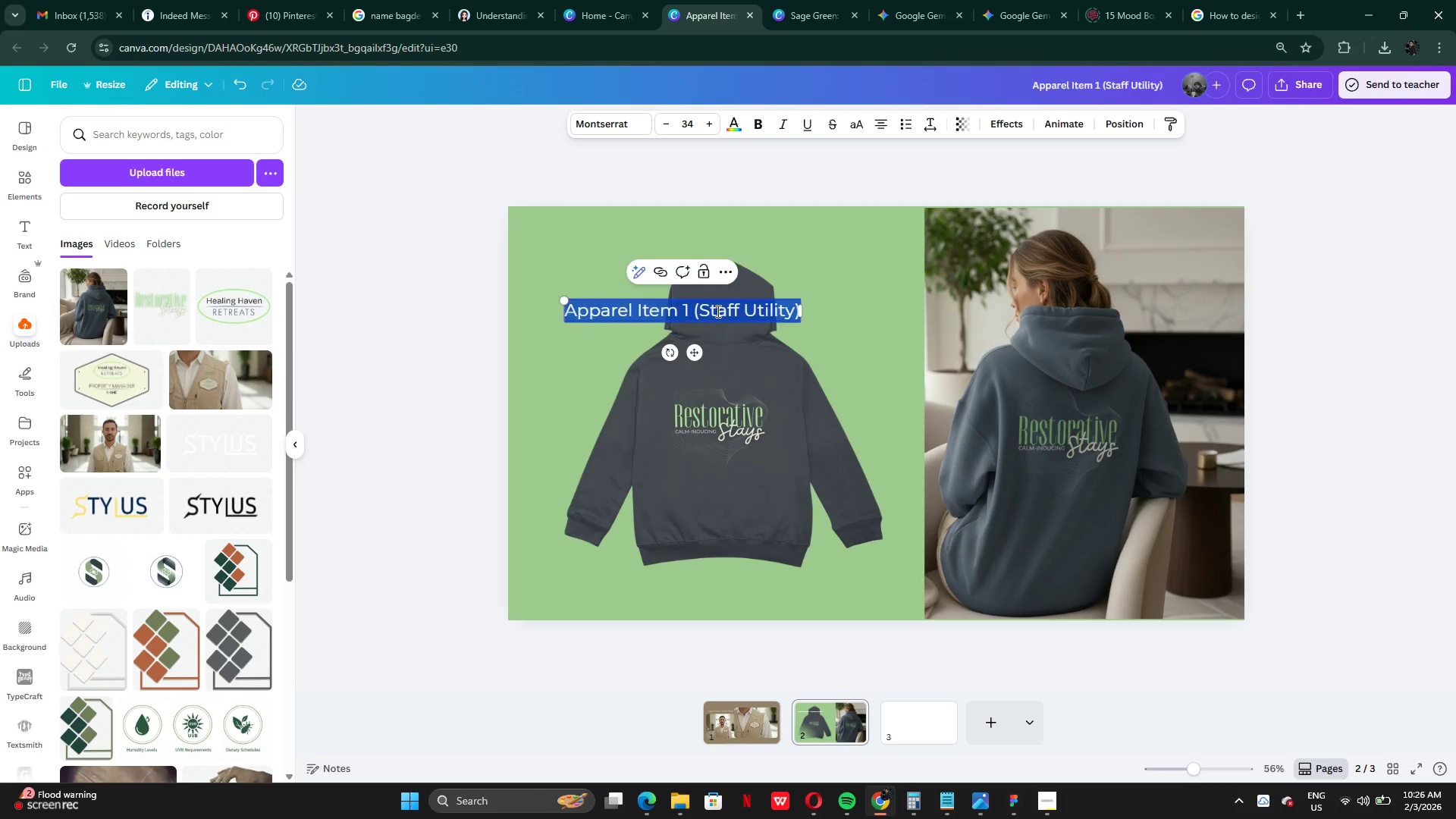 
double_click([717, 311])
 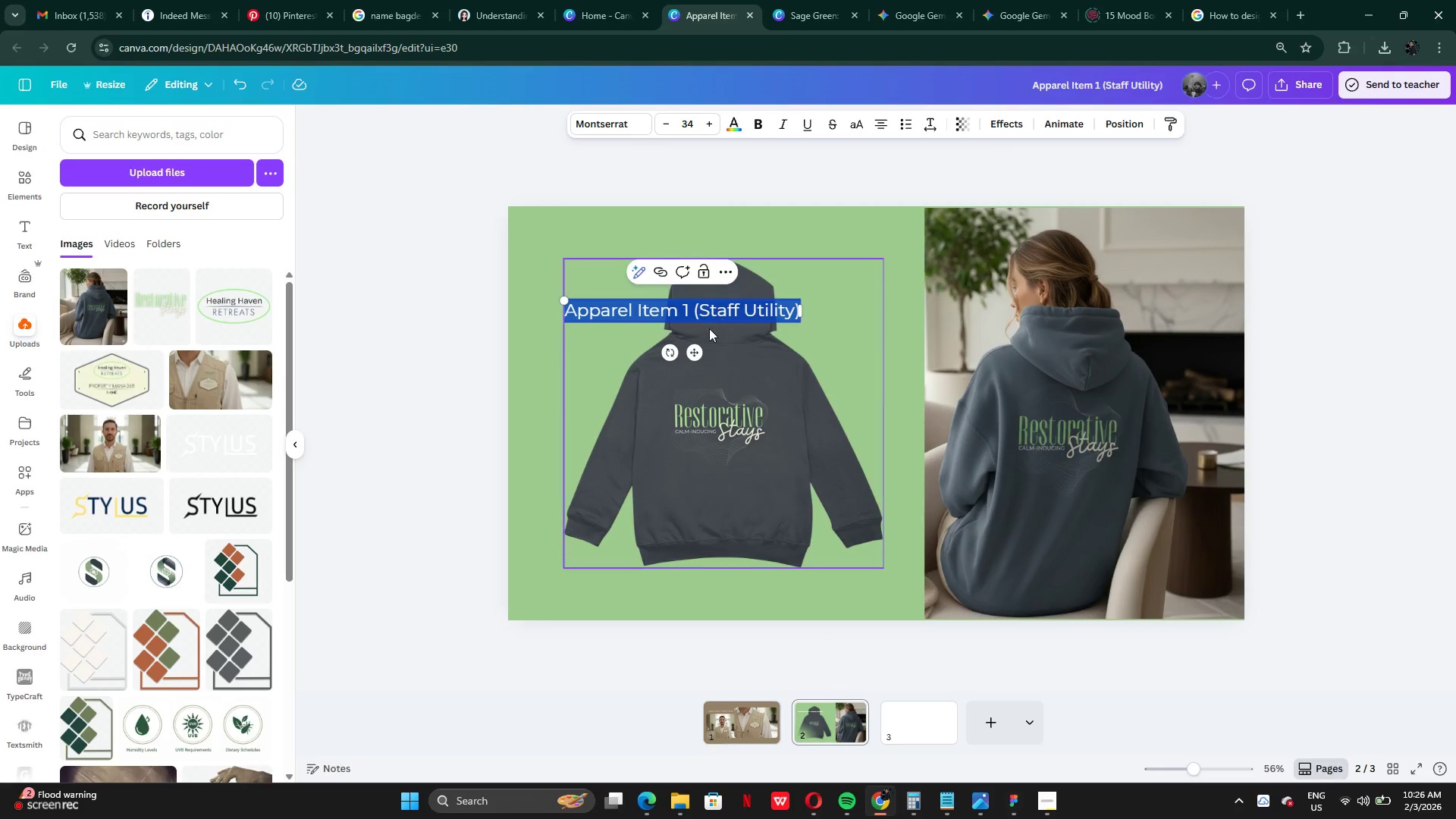 
key(Control+V)
 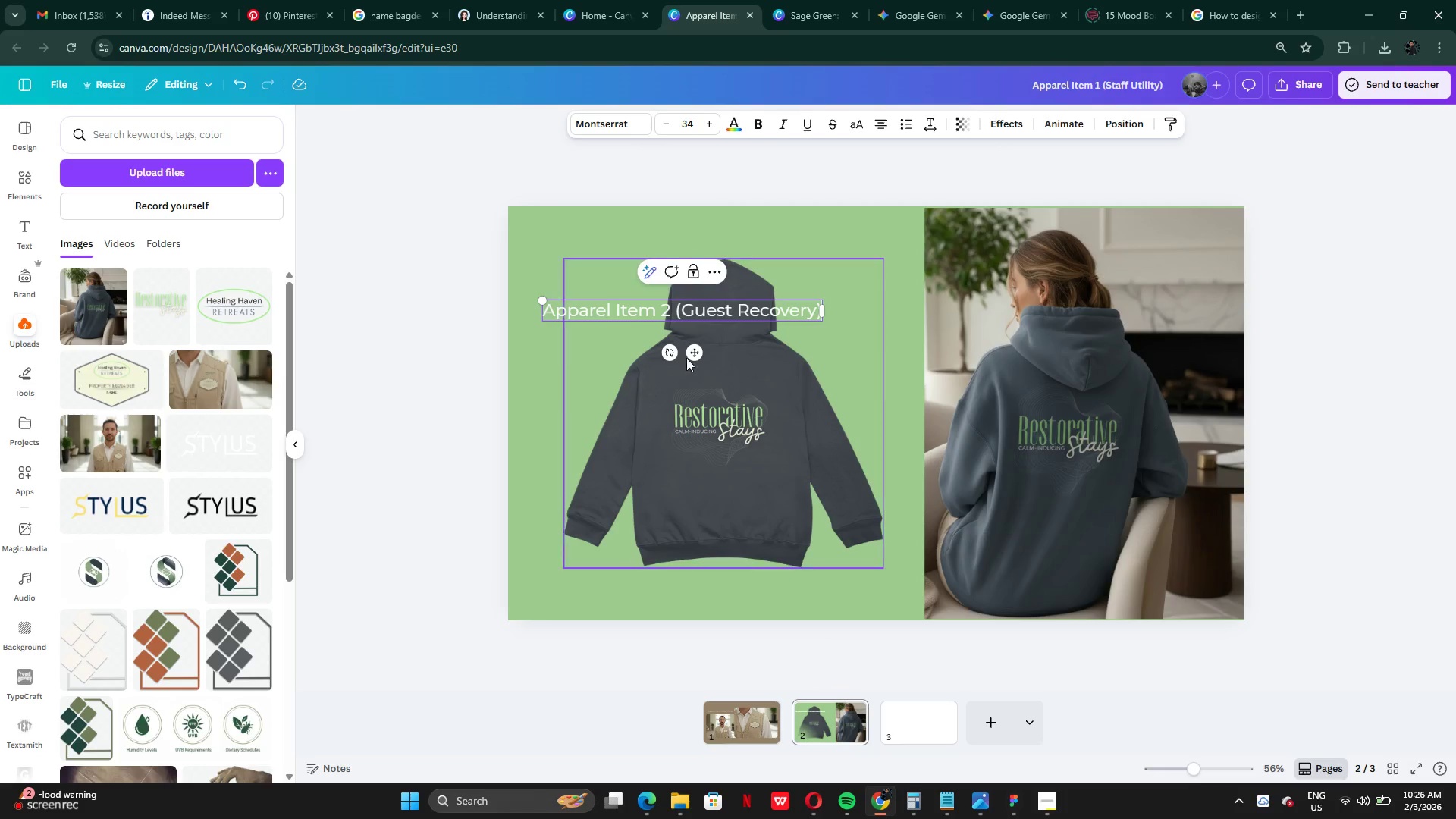 
left_click_drag(start_coordinate=[687, 353], to_coordinate=[689, 633])
 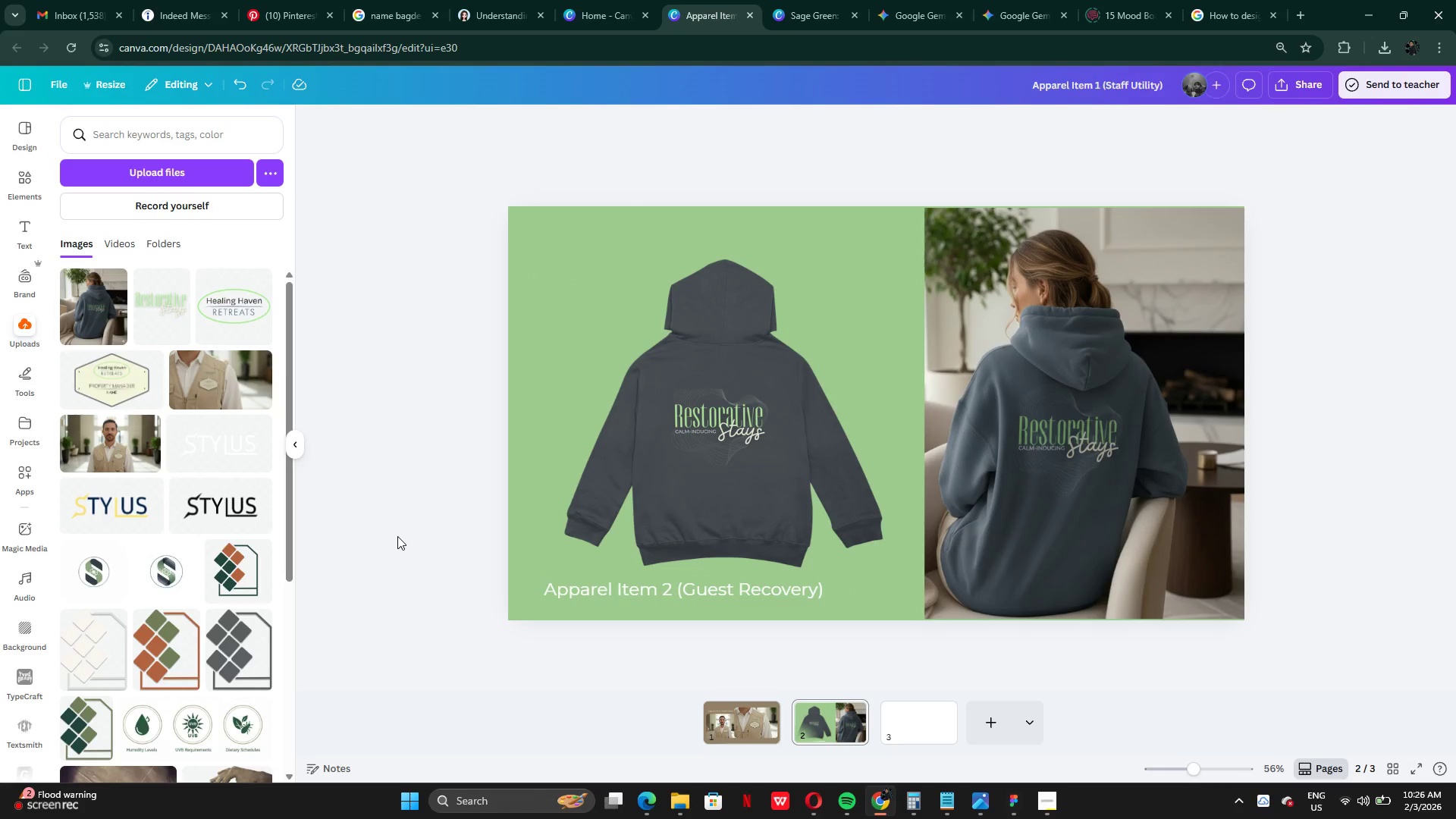 
wait(12.08)
 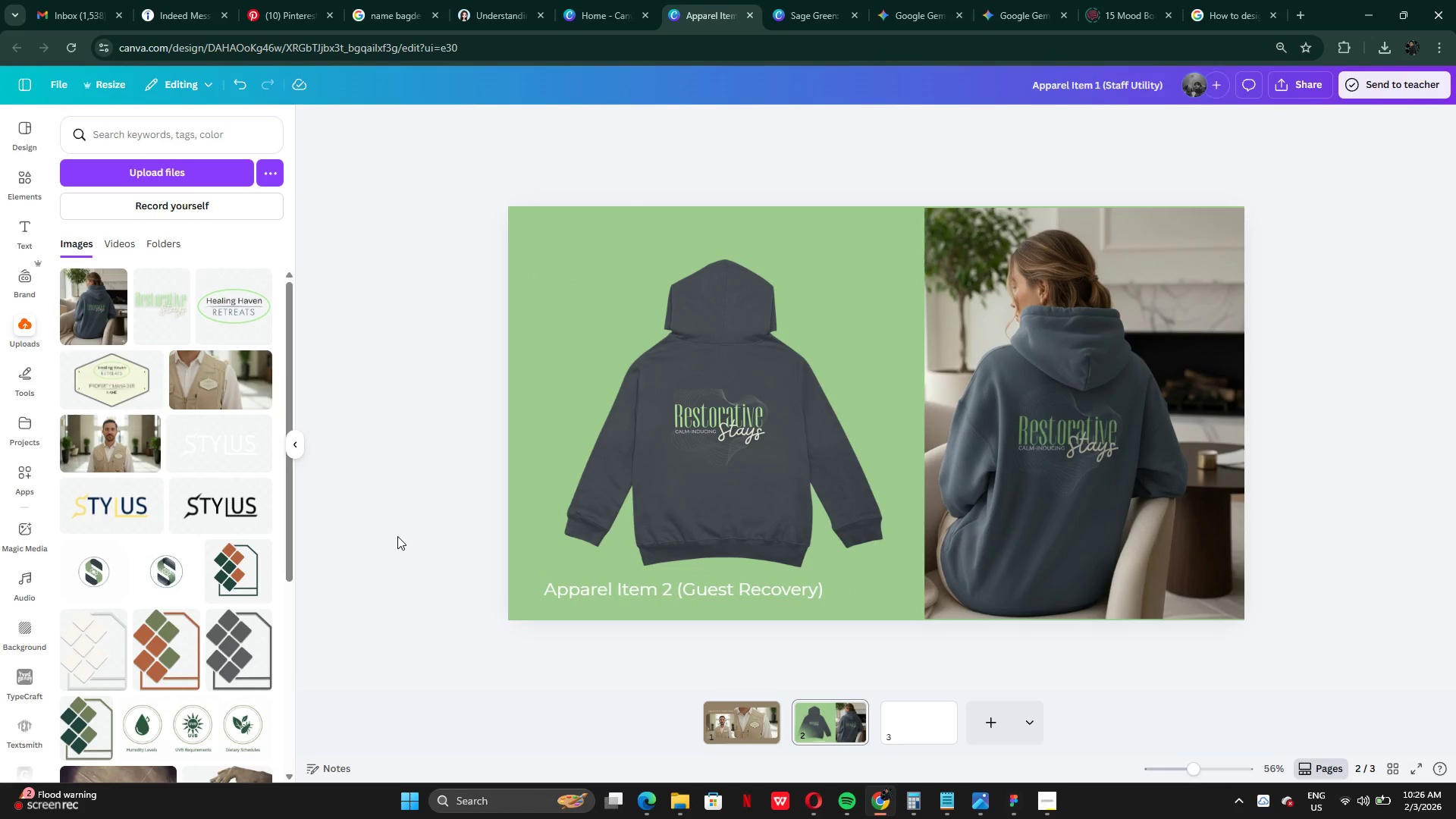 
left_click([977, 334])
 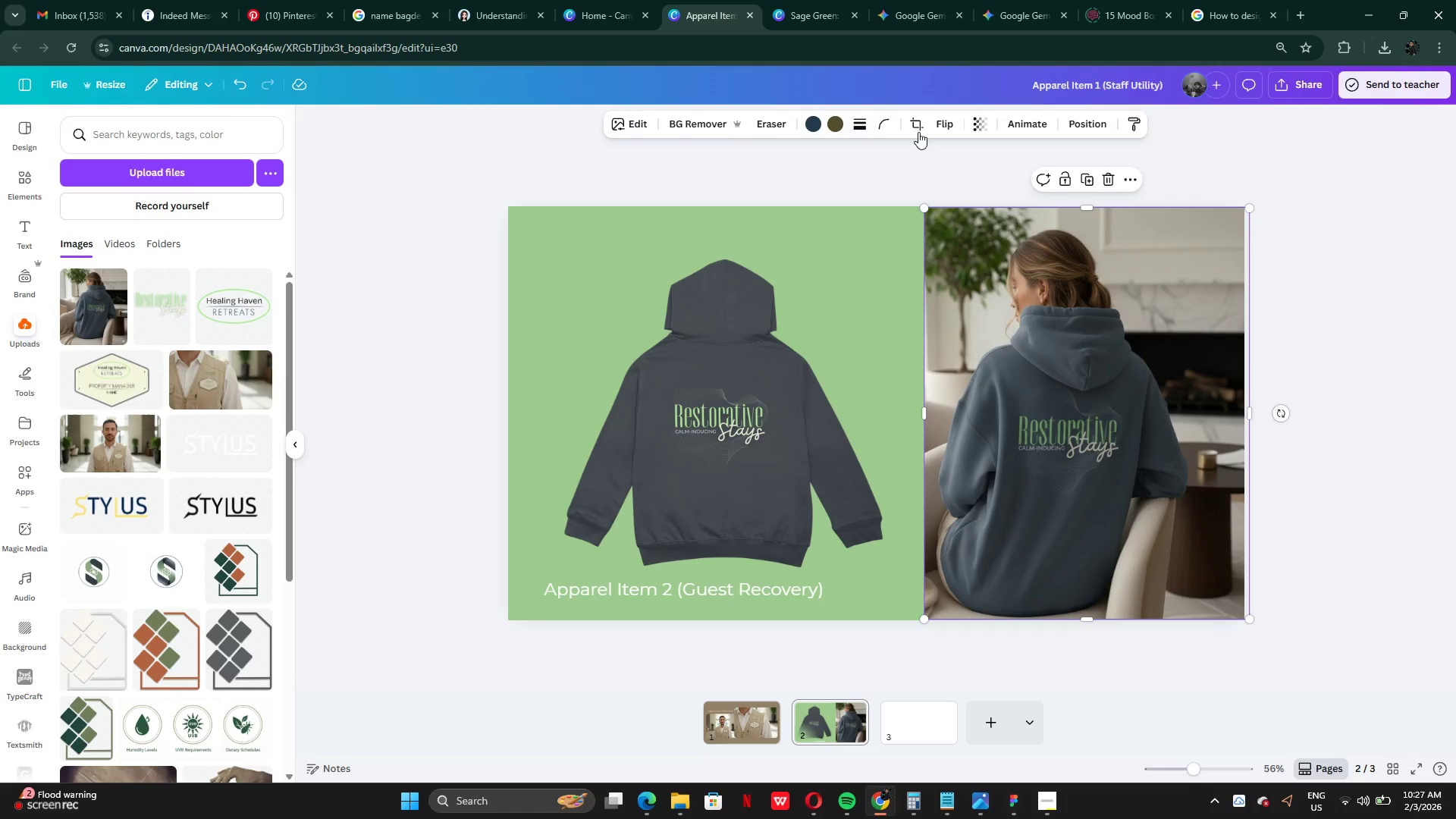 
left_click([890, 127])
 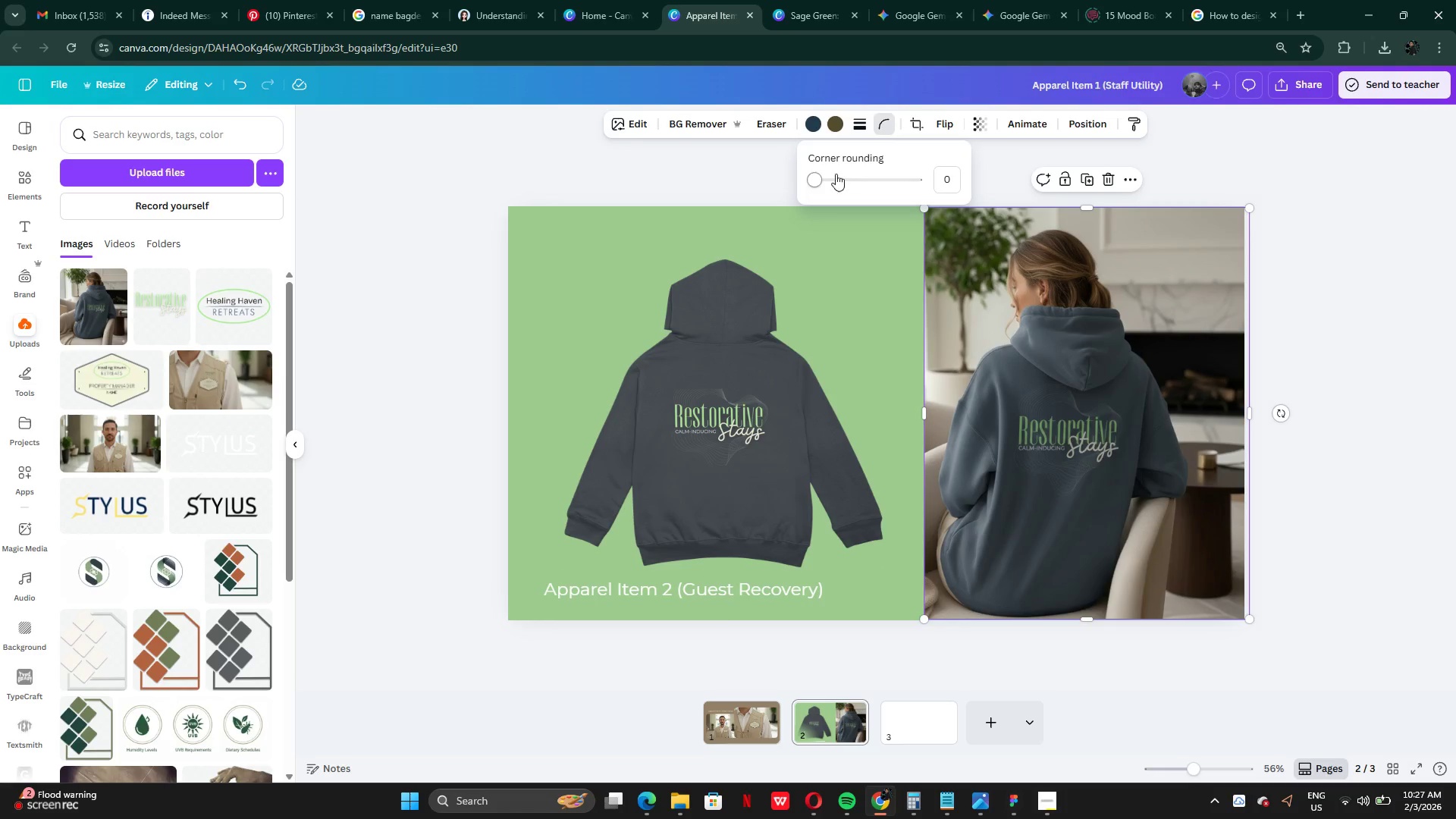 
left_click_drag(start_coordinate=[834, 174], to_coordinate=[881, 179])
 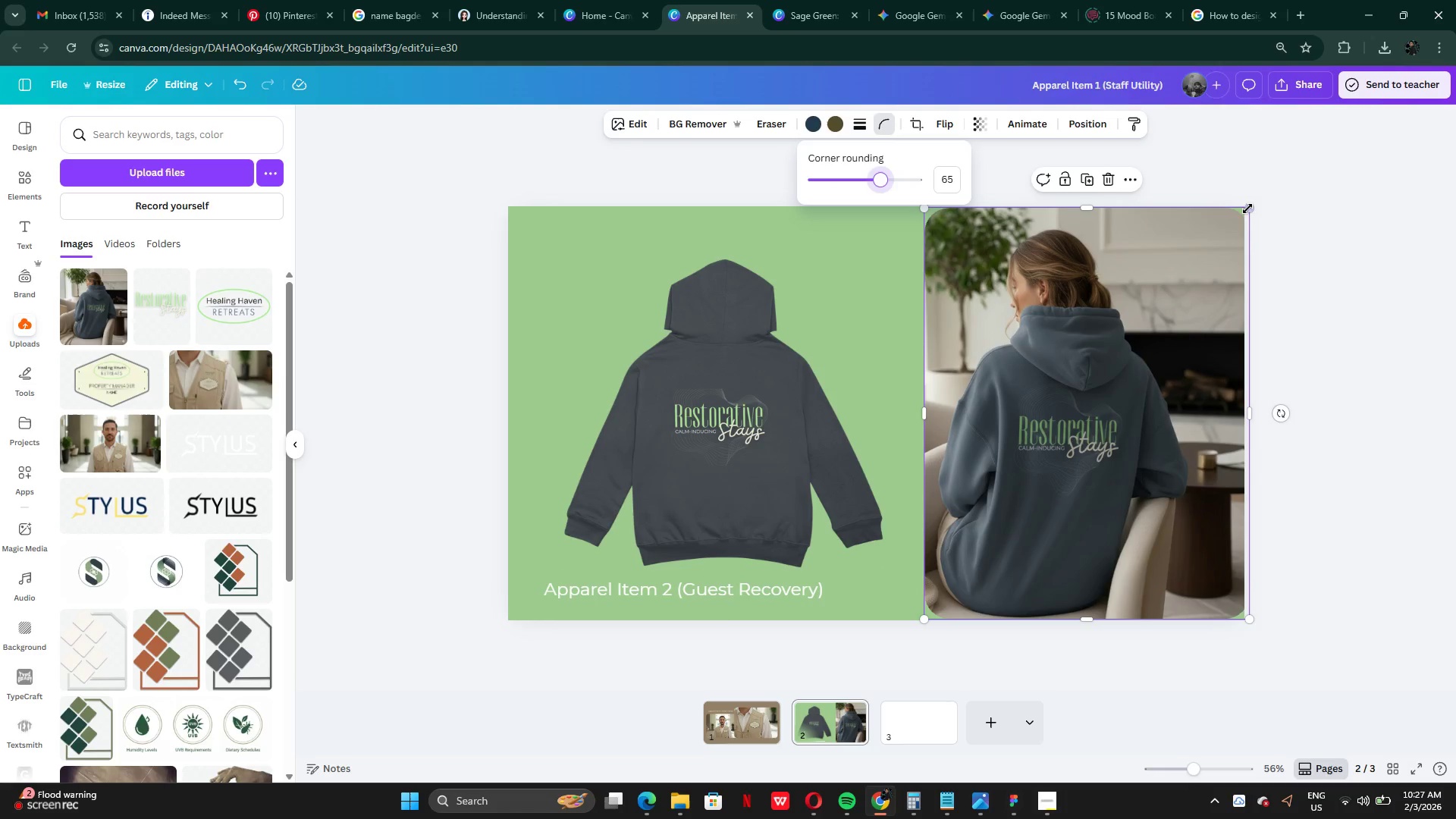 
left_click_drag(start_coordinate=[1247, 209], to_coordinate=[1210, 236])
 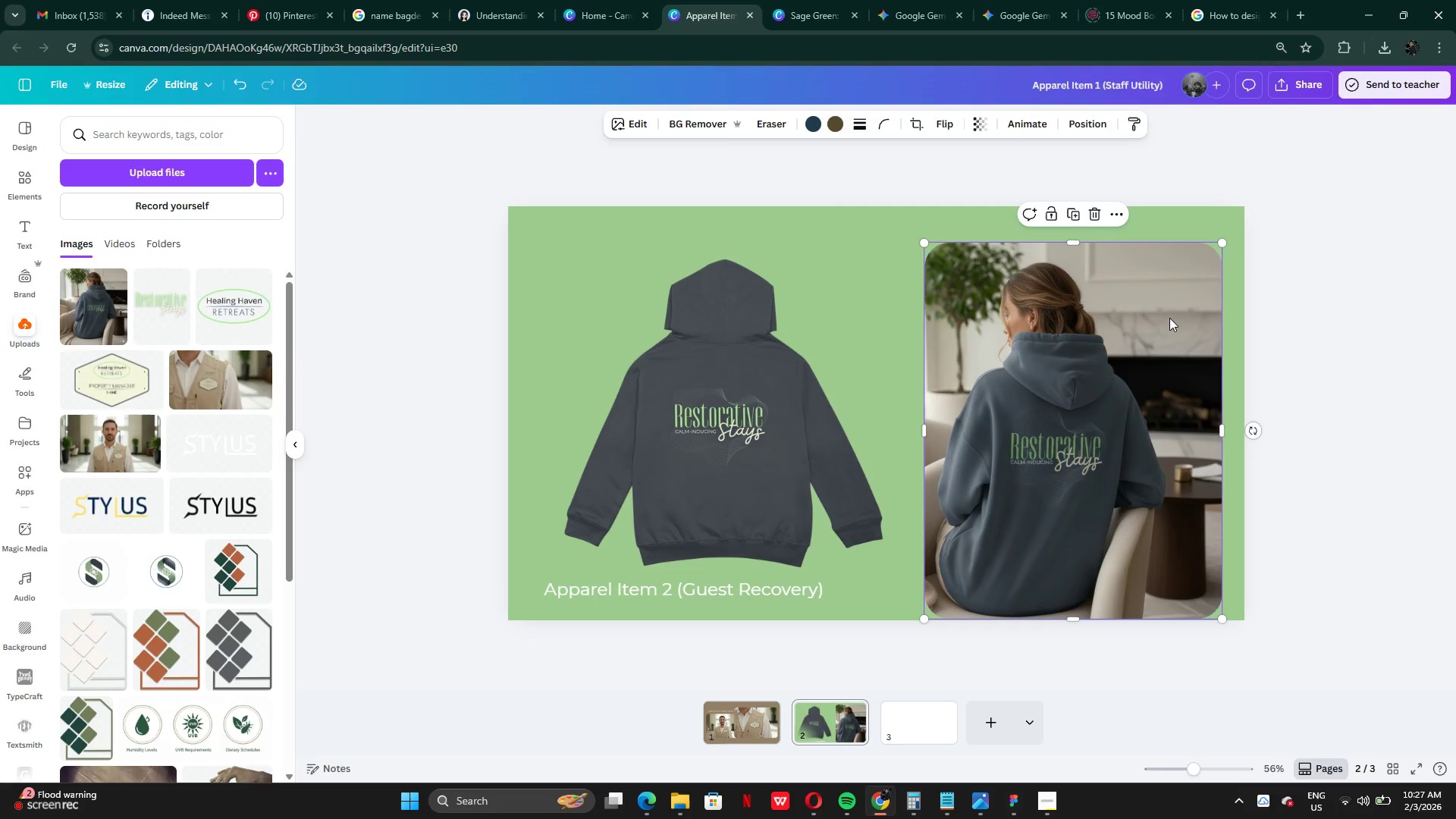 
left_click_drag(start_coordinate=[1169, 318], to_coordinate=[1169, 305])
 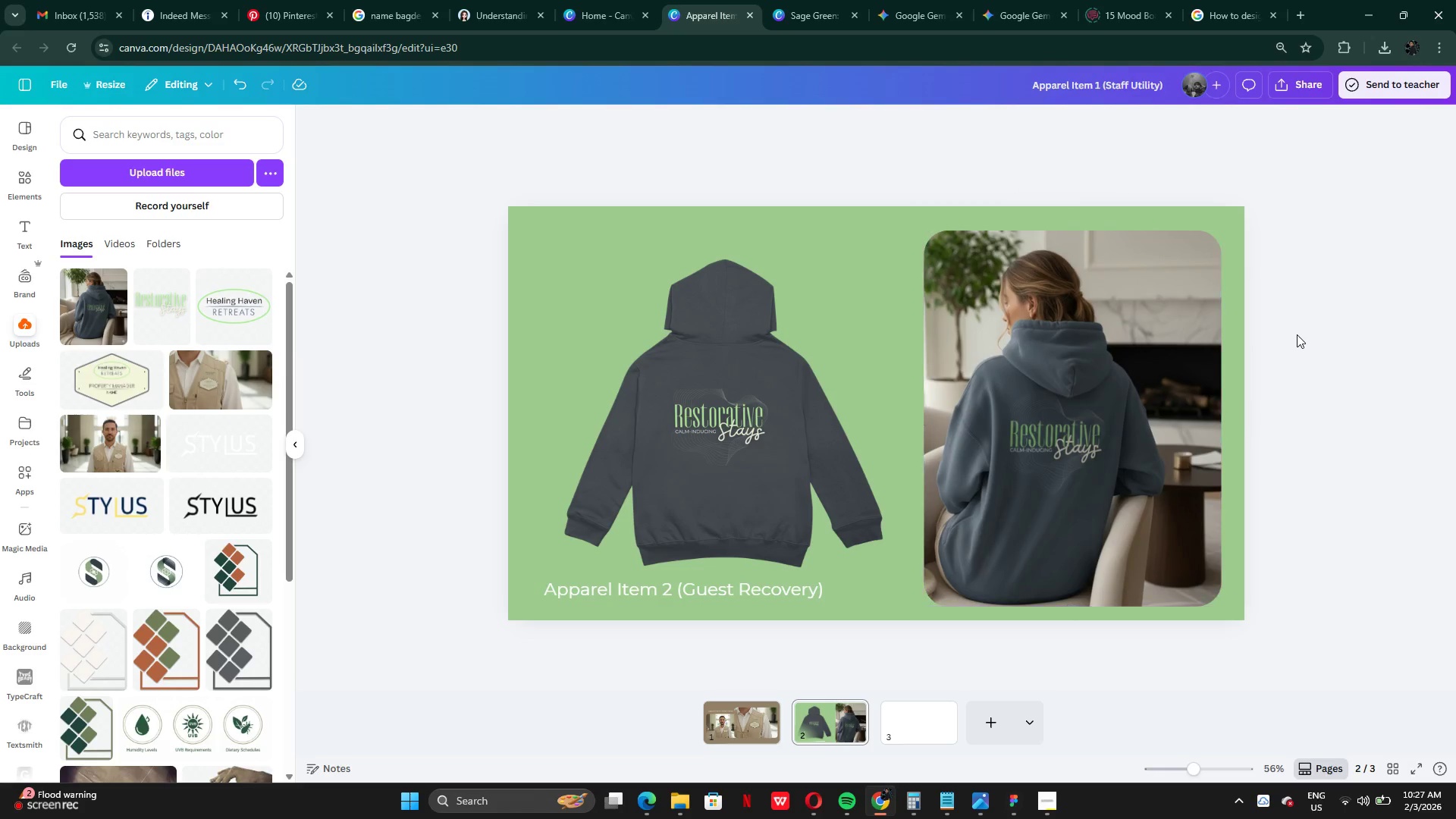 
left_click([1297, 334])
 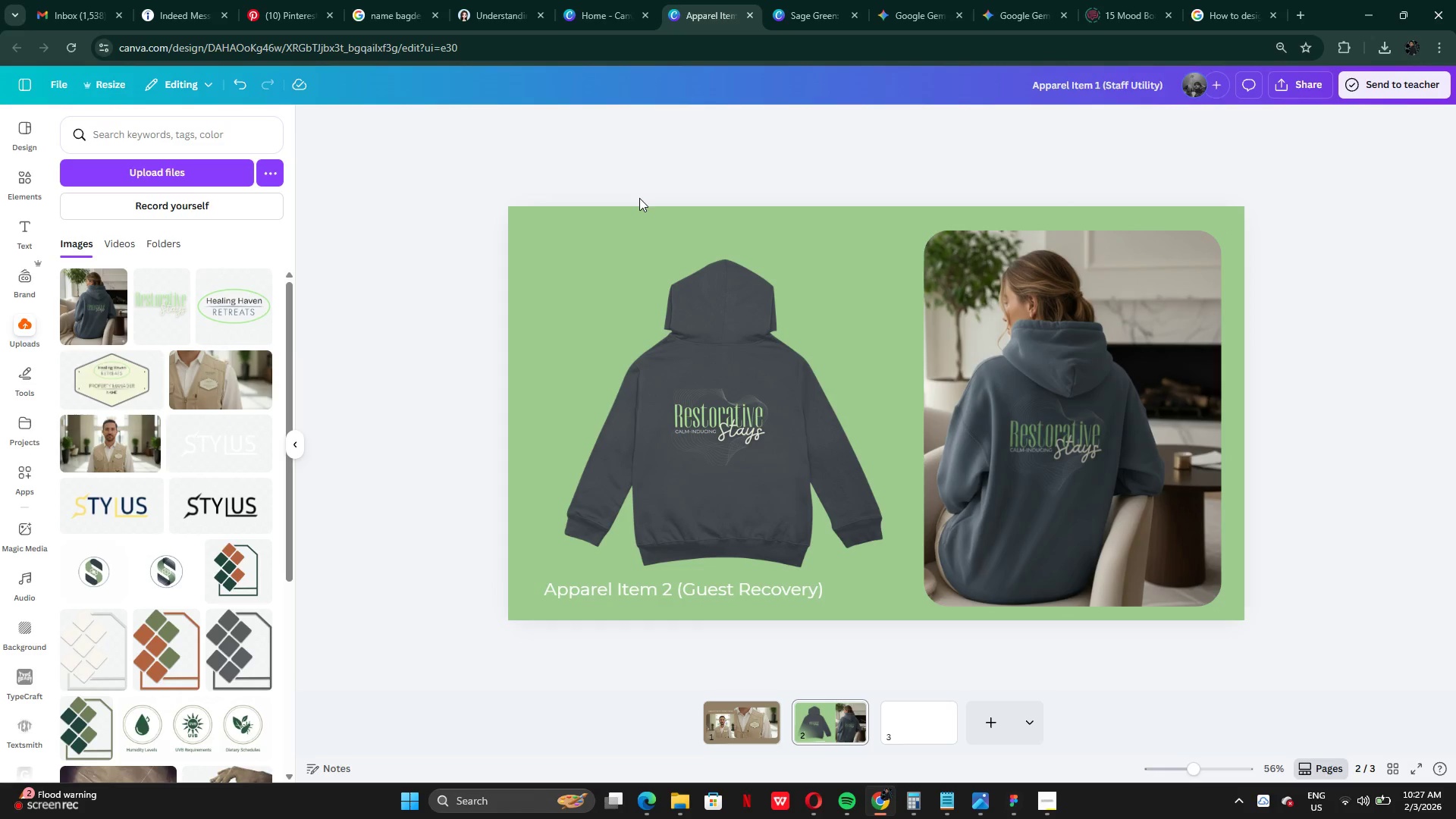 
left_click([617, 234])
 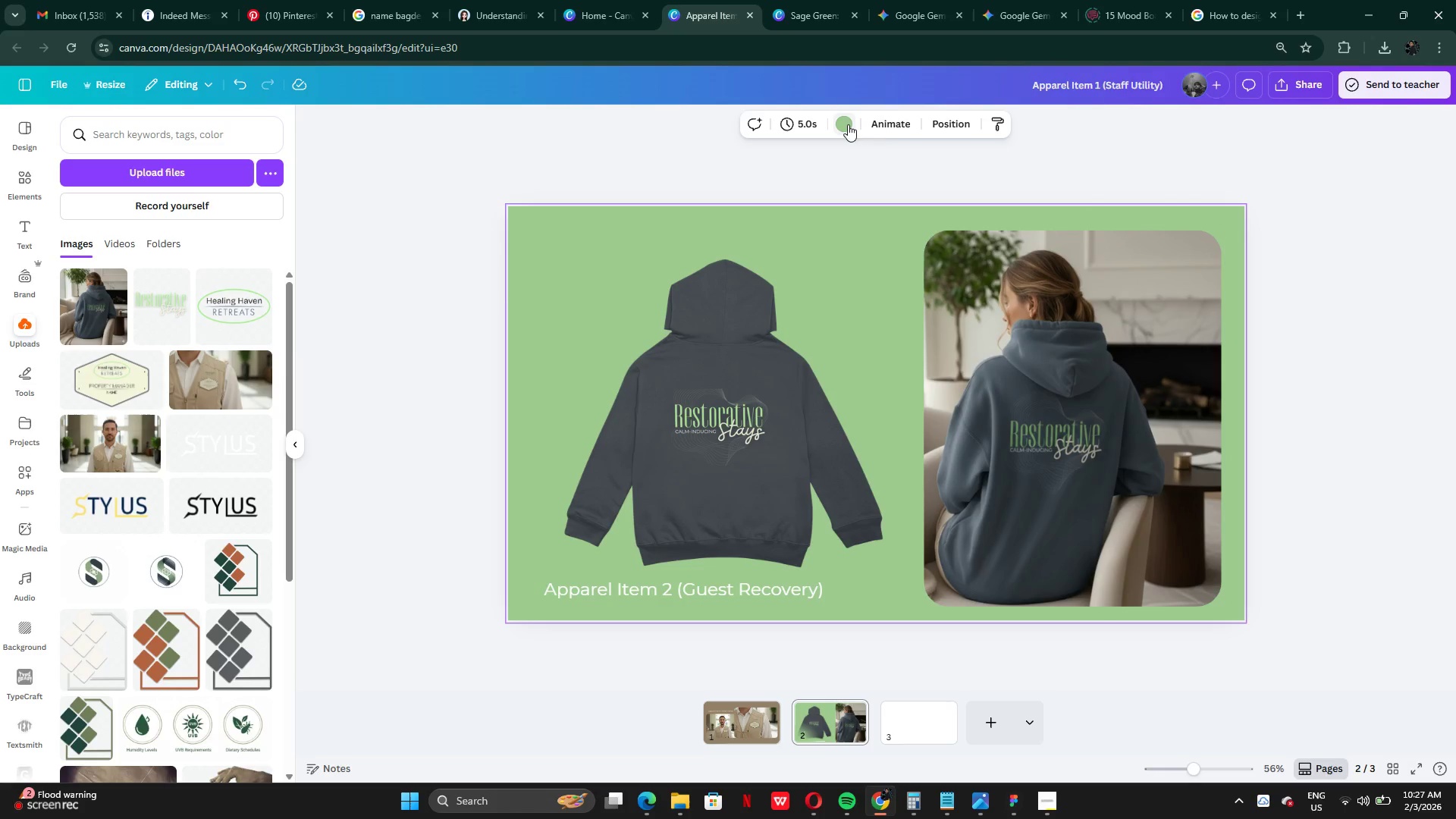 
left_click([848, 124])
 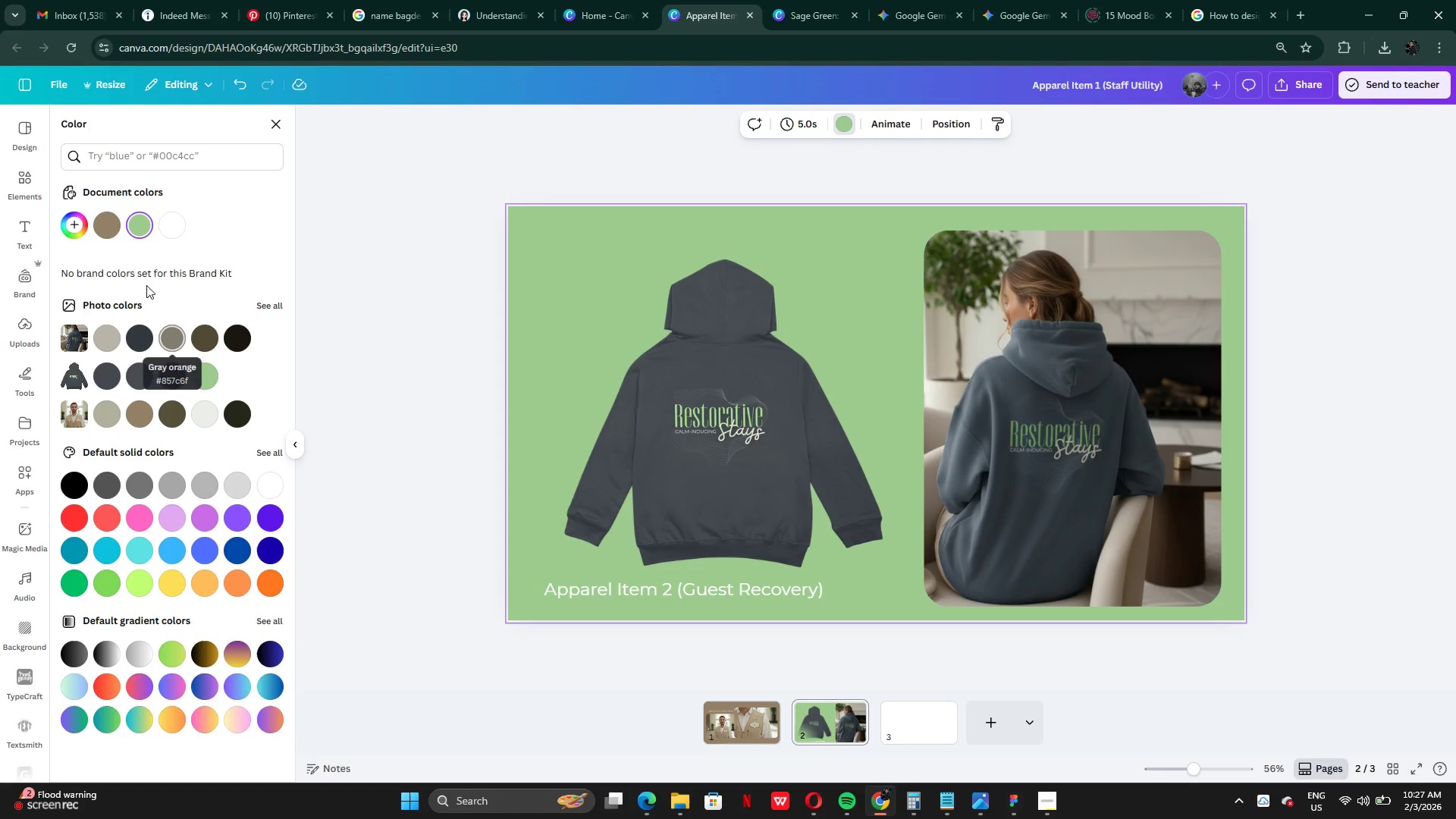 
left_click([110, 229])
 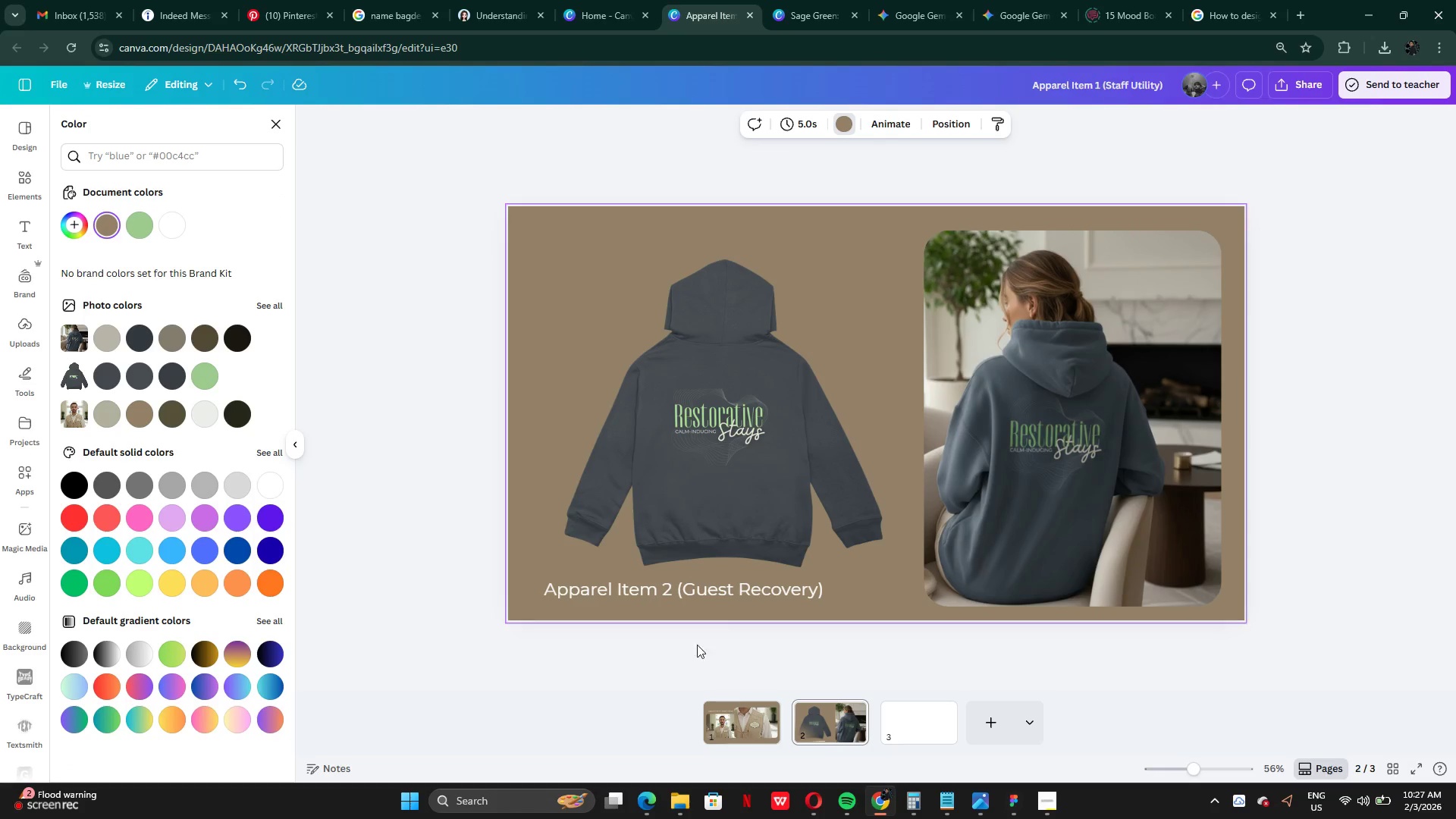 
left_click([740, 713])
 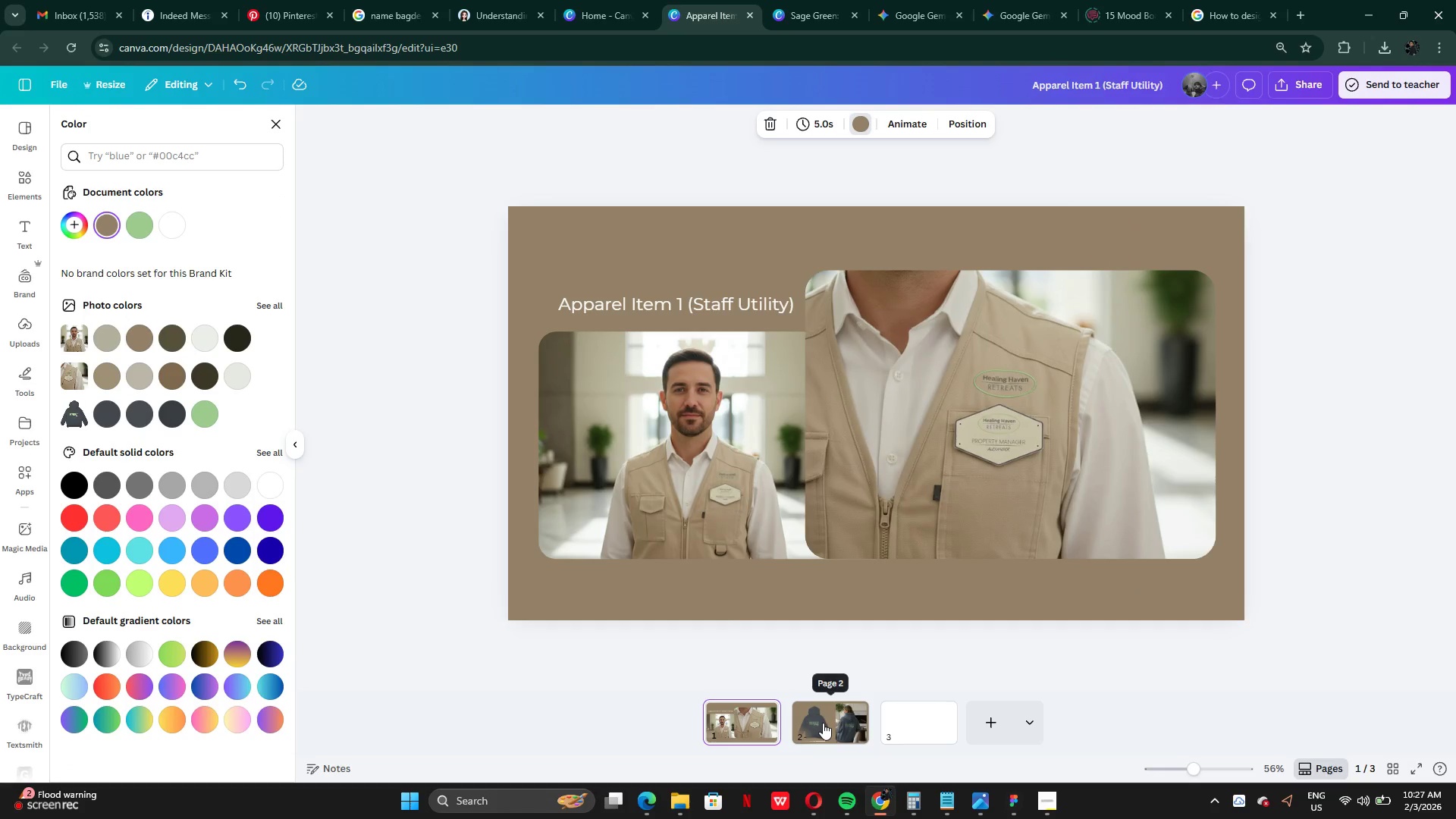 
left_click([822, 723])
 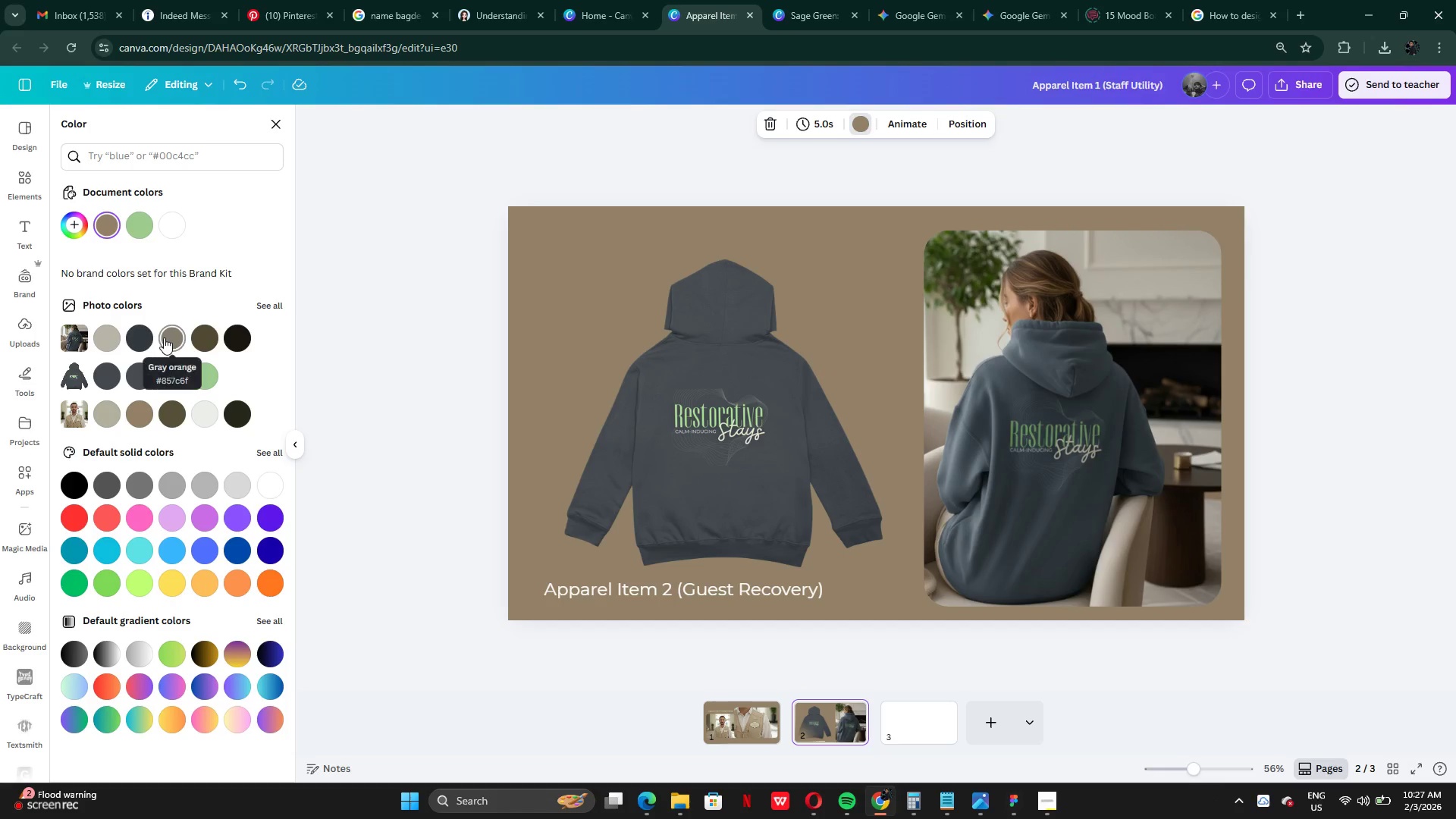 
left_click([102, 340])
 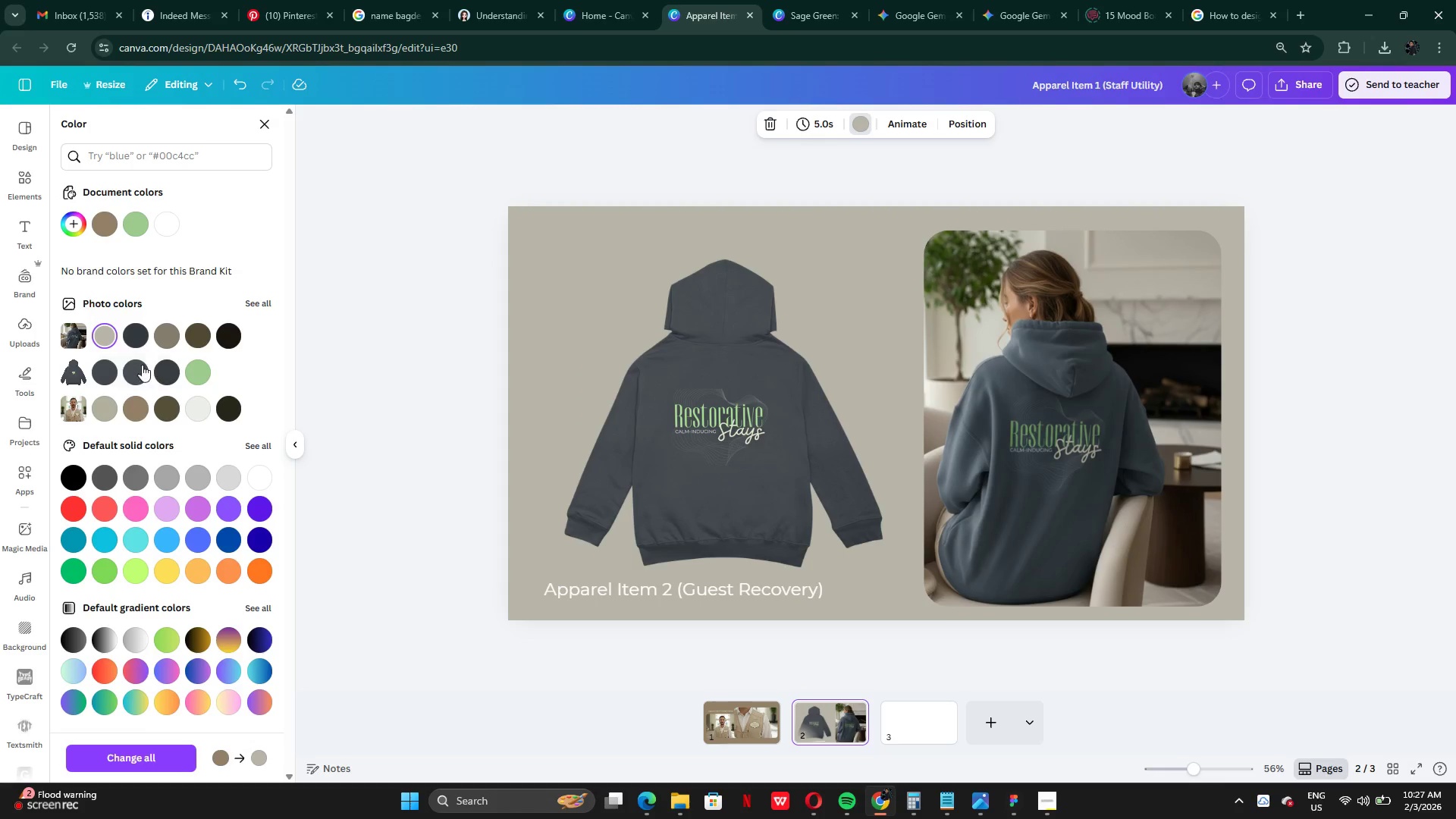 
left_click([130, 369])
 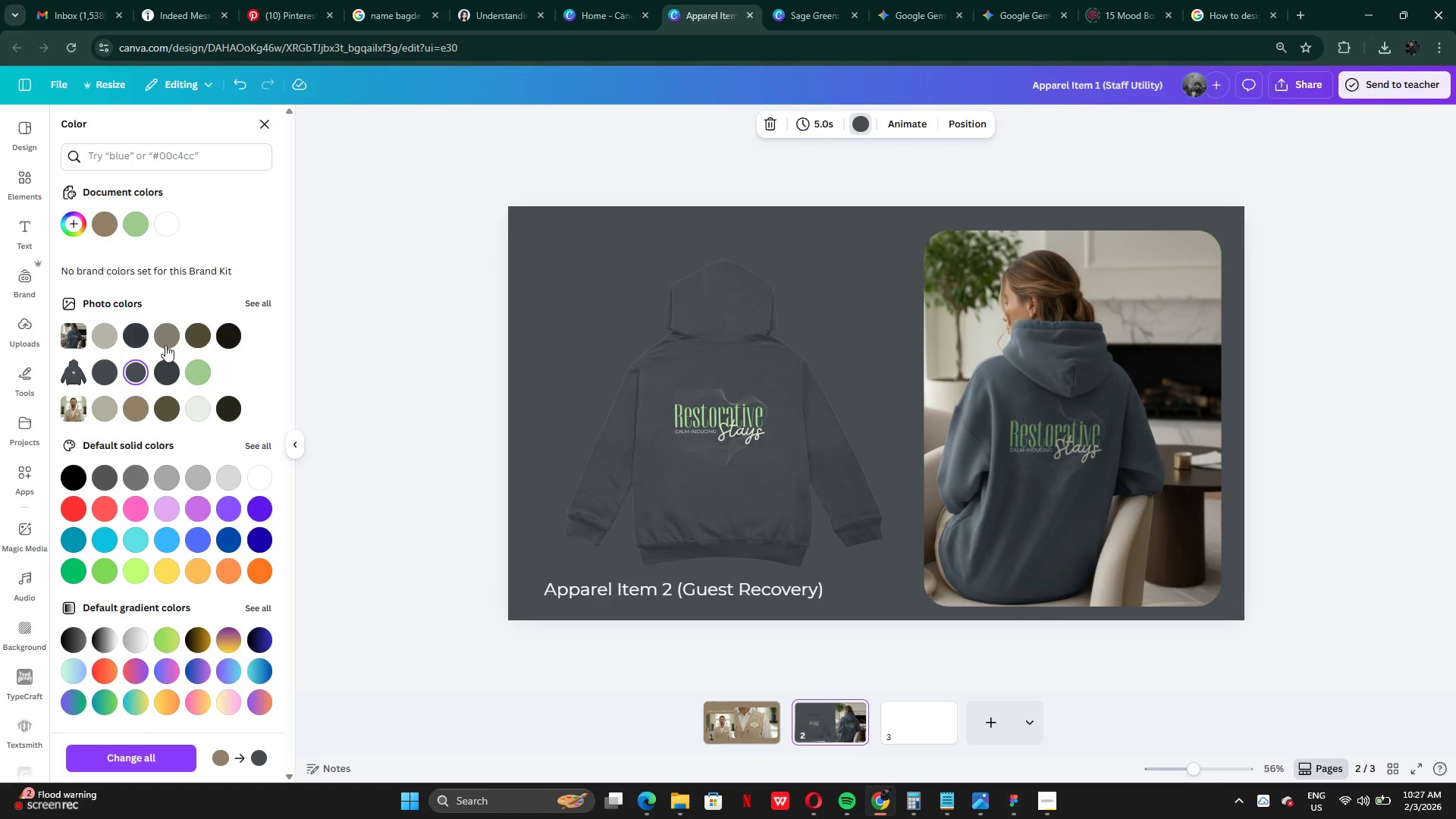 
left_click([165, 339])
 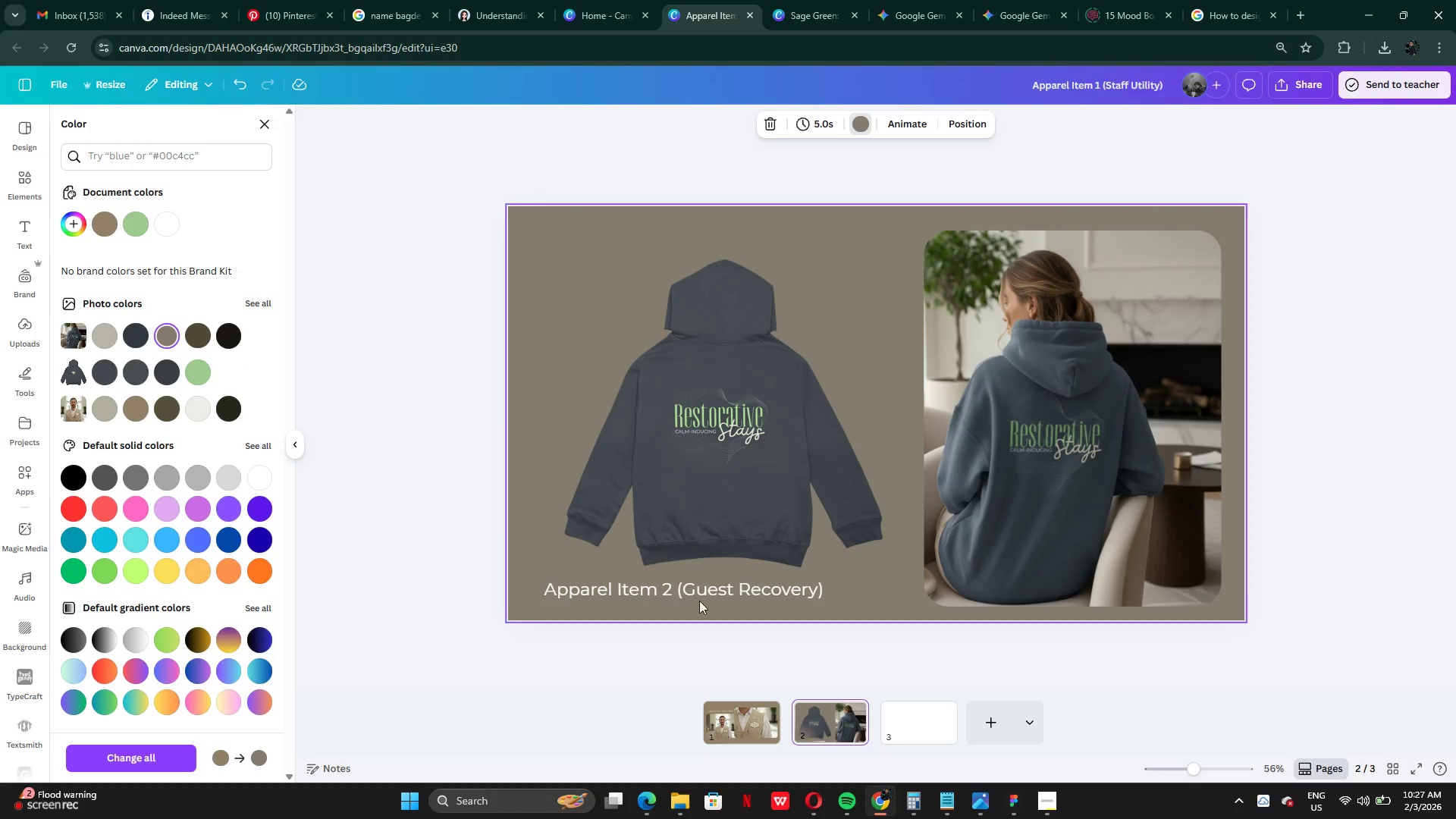 
wait(6.38)
 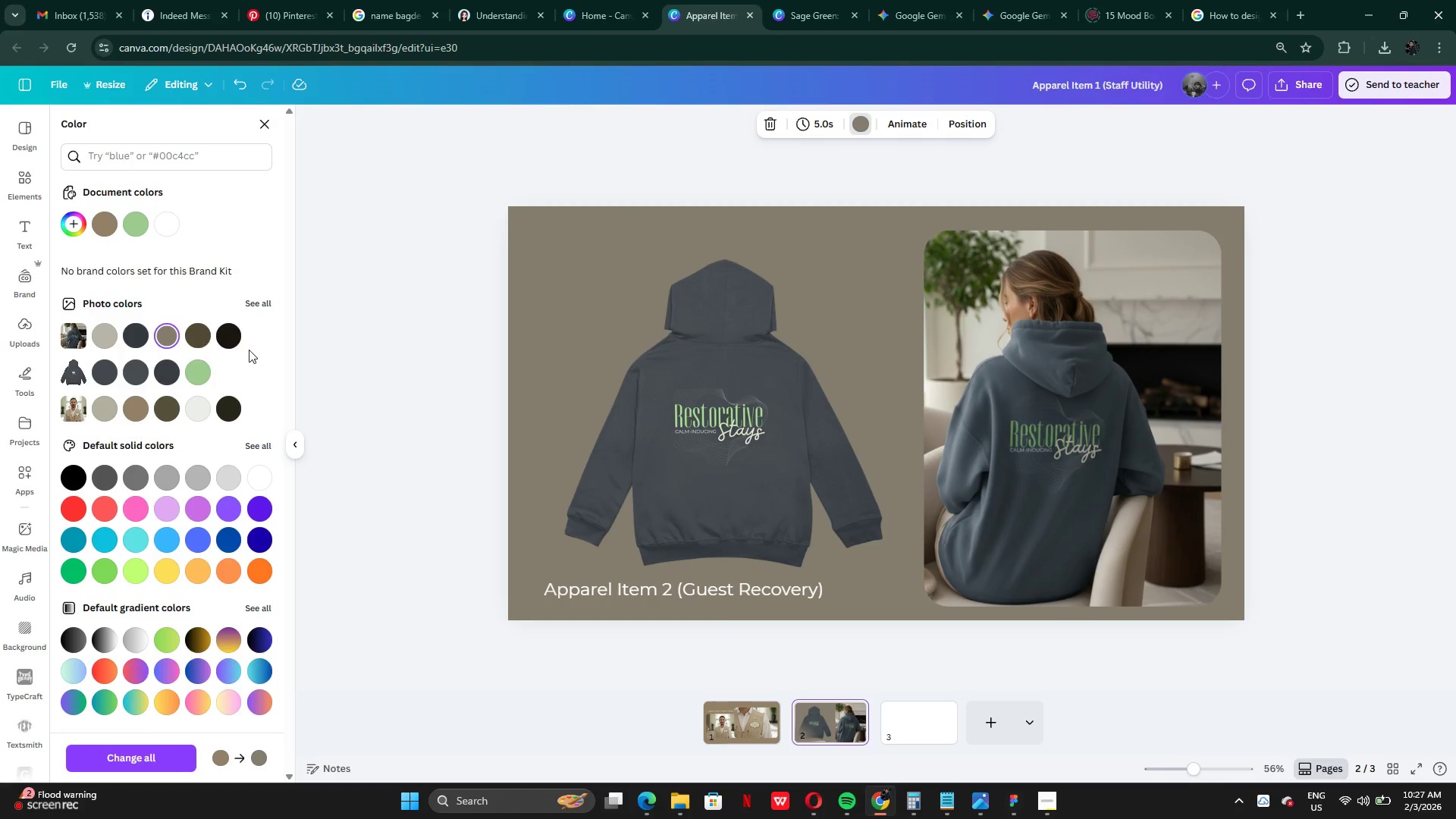 
left_click_drag(start_coordinate=[730, 595], to_coordinate=[759, 595])
 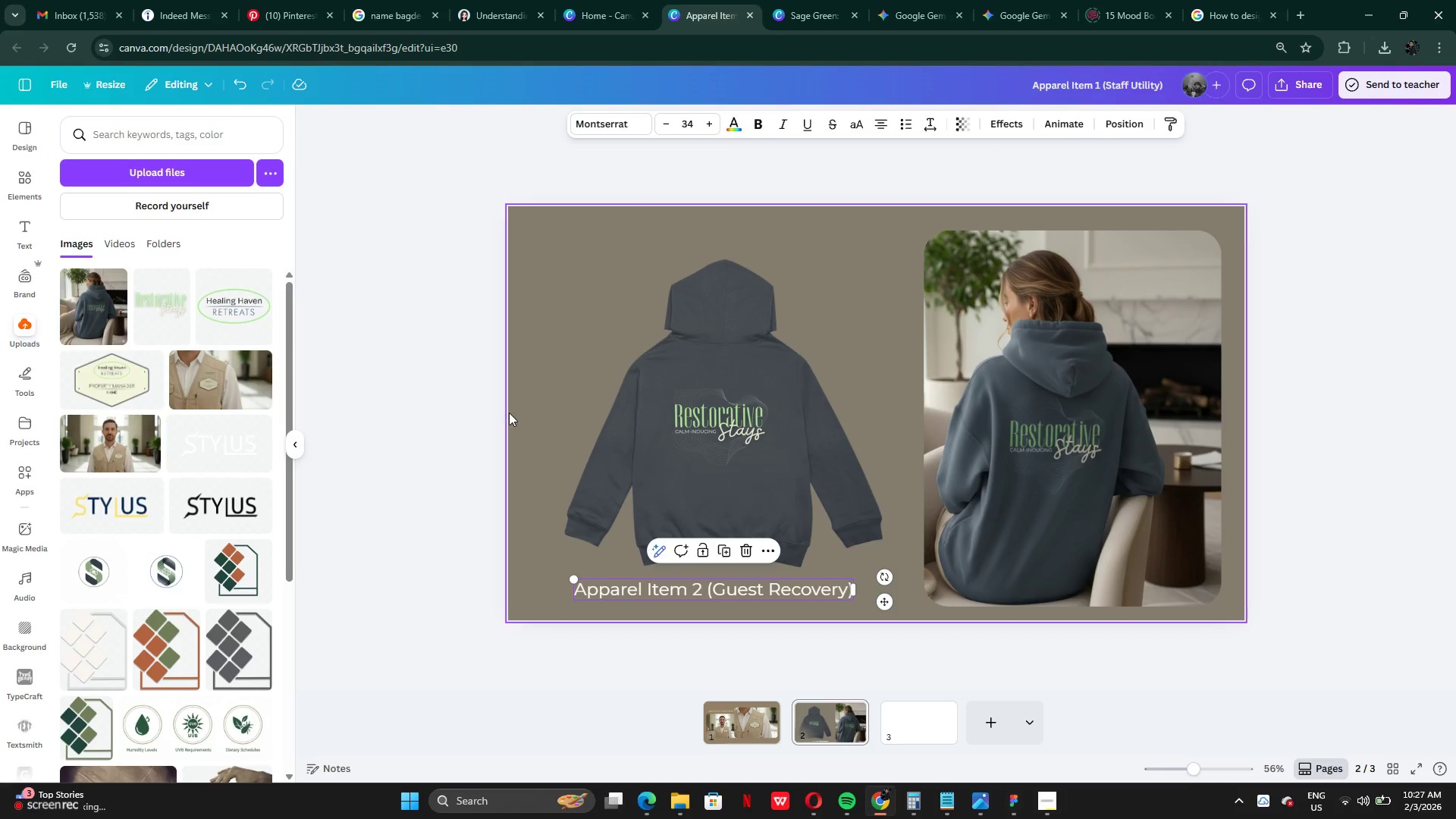 
left_click([475, 410])
 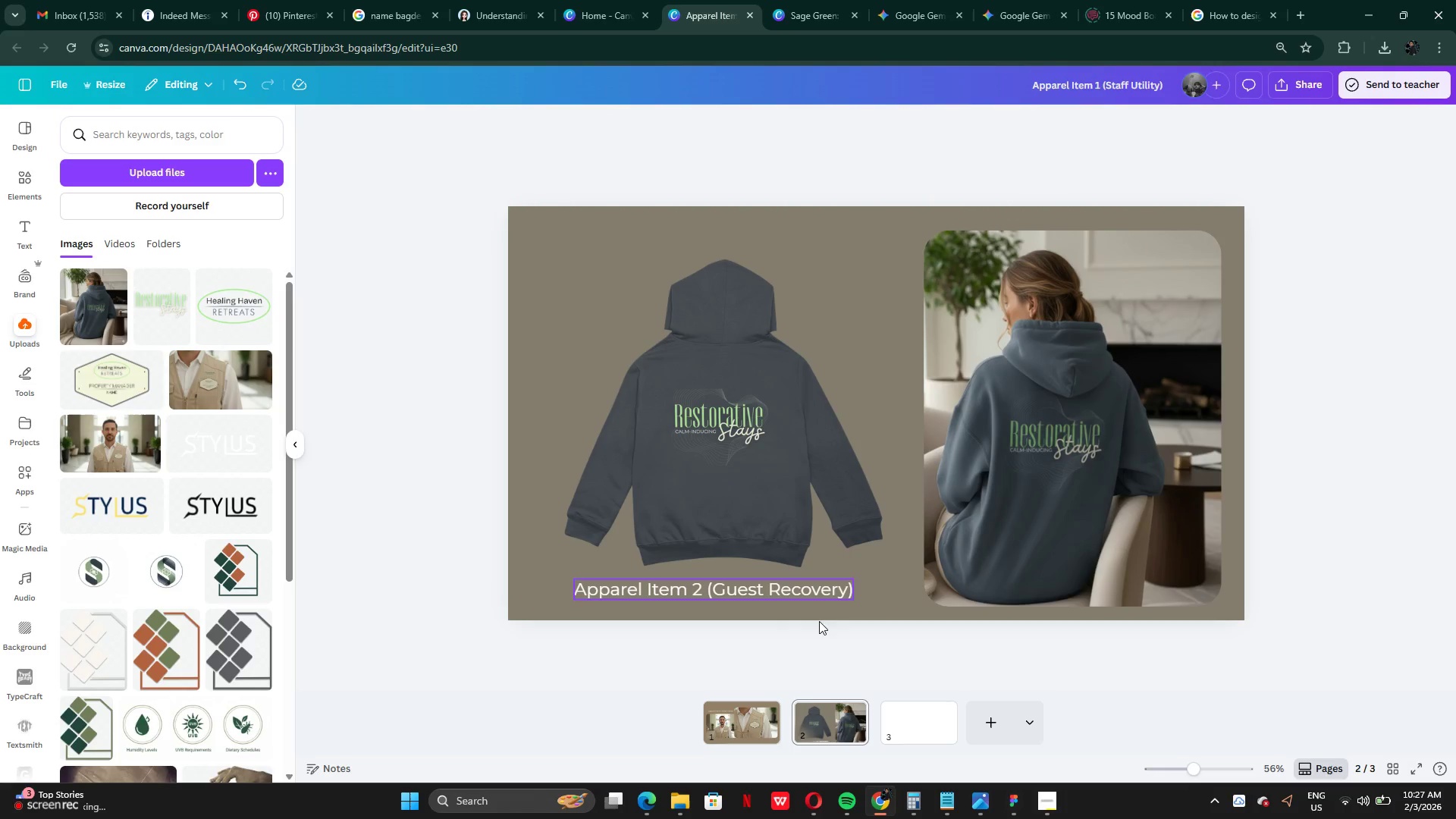 
left_click([758, 717])
 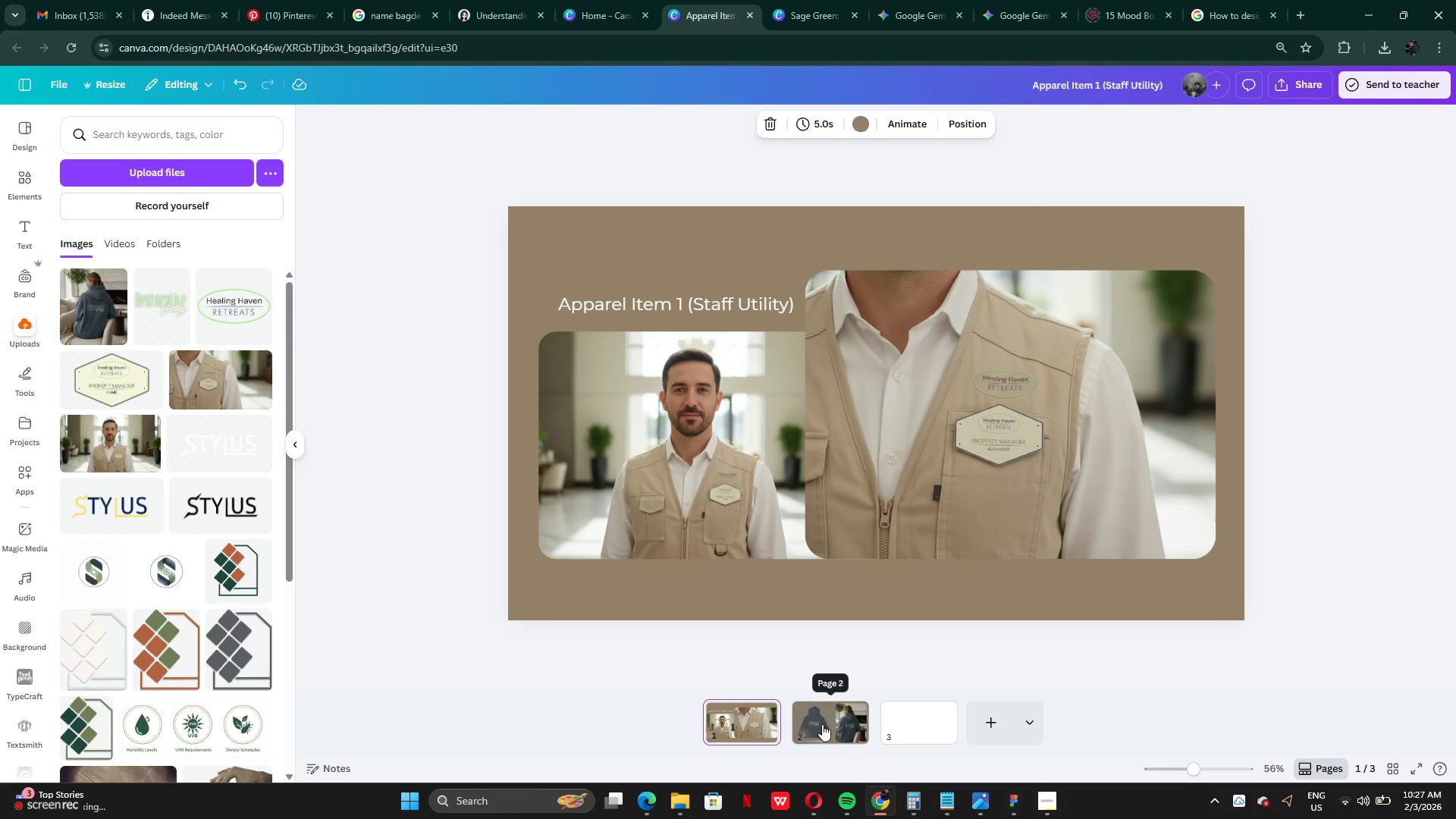 
left_click([823, 727])
 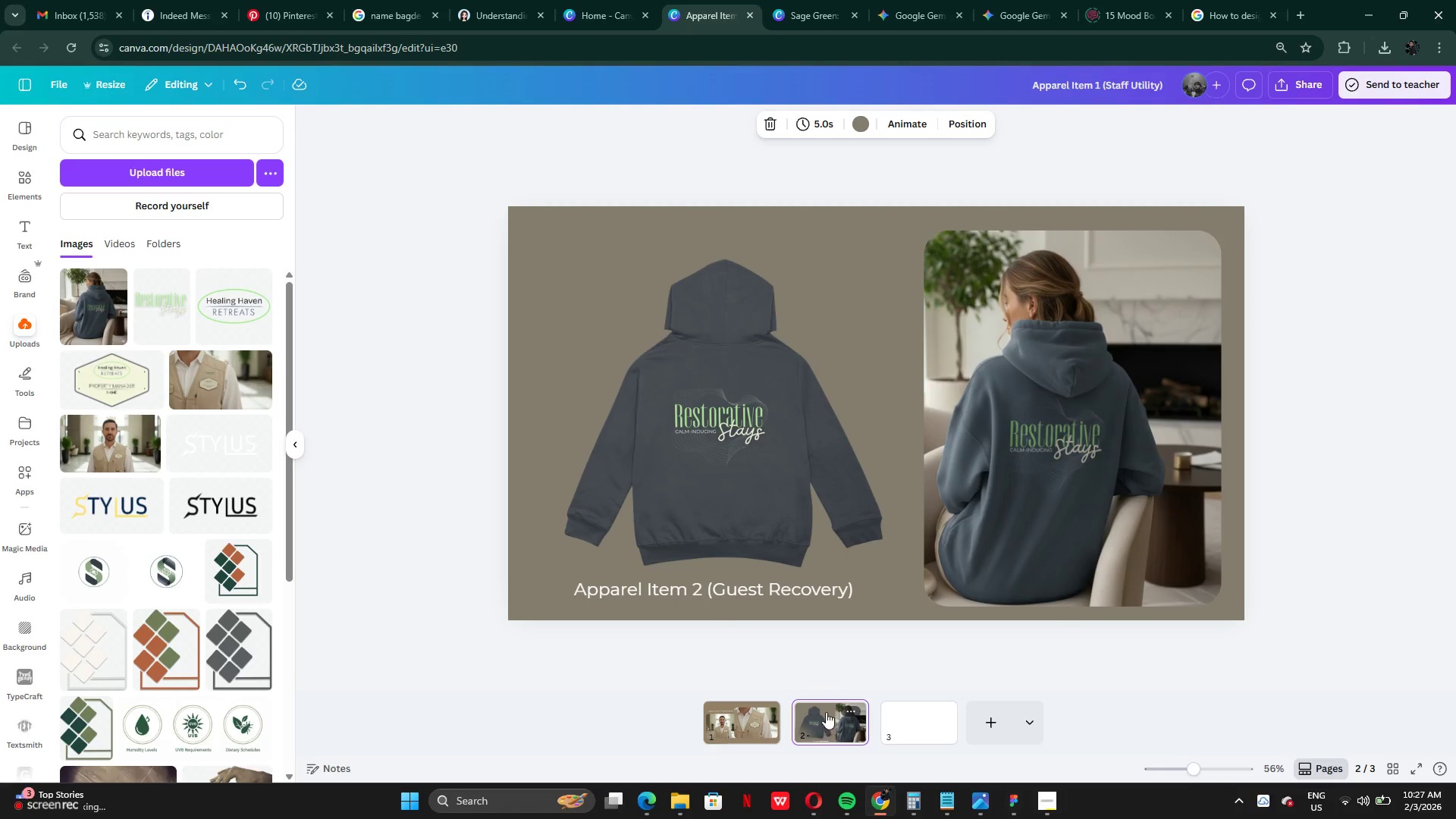 
left_click_drag(start_coordinate=[745, 592], to_coordinate=[723, 241])
 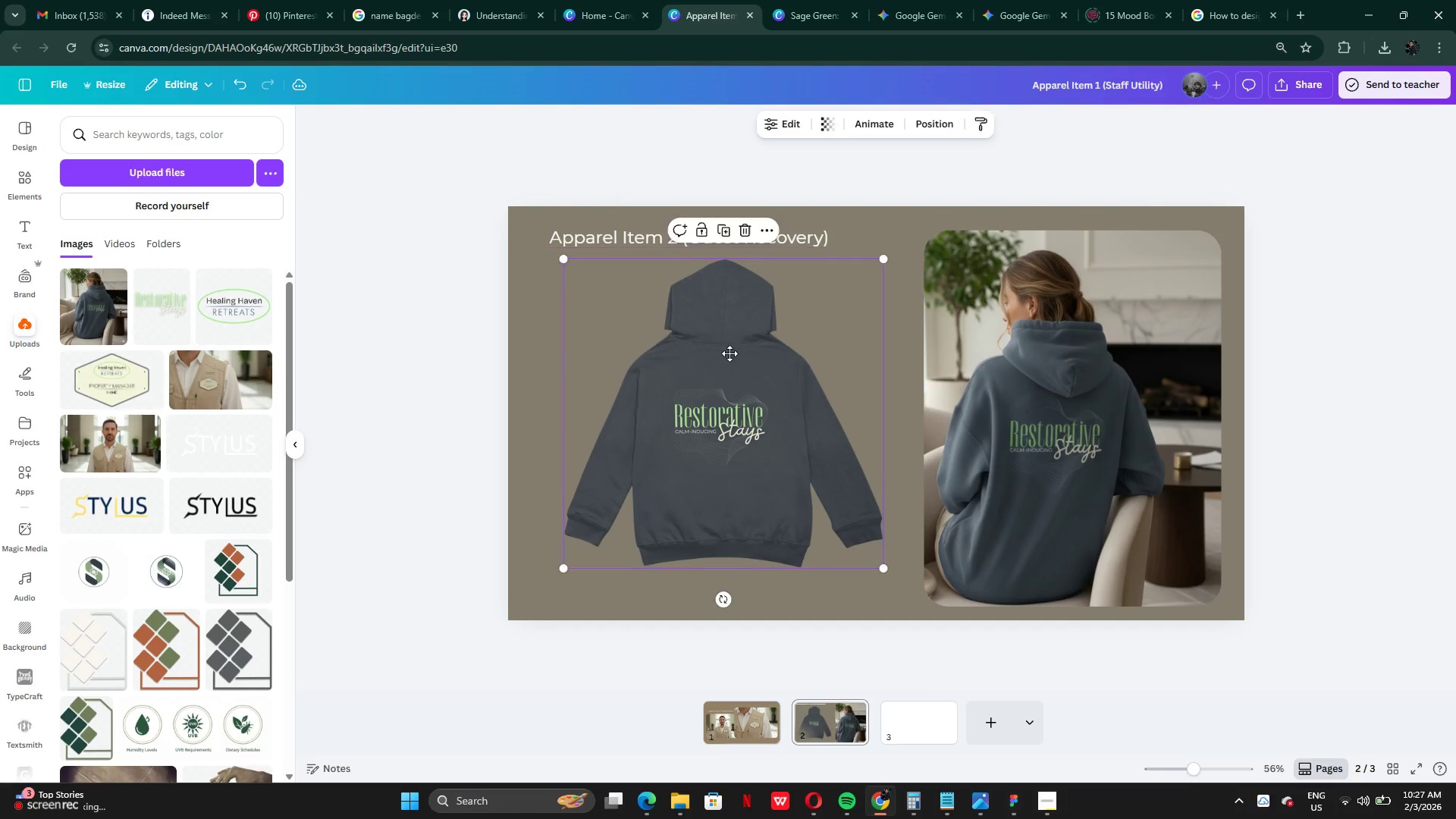 
left_click_drag(start_coordinate=[730, 349], to_coordinate=[720, 357])
 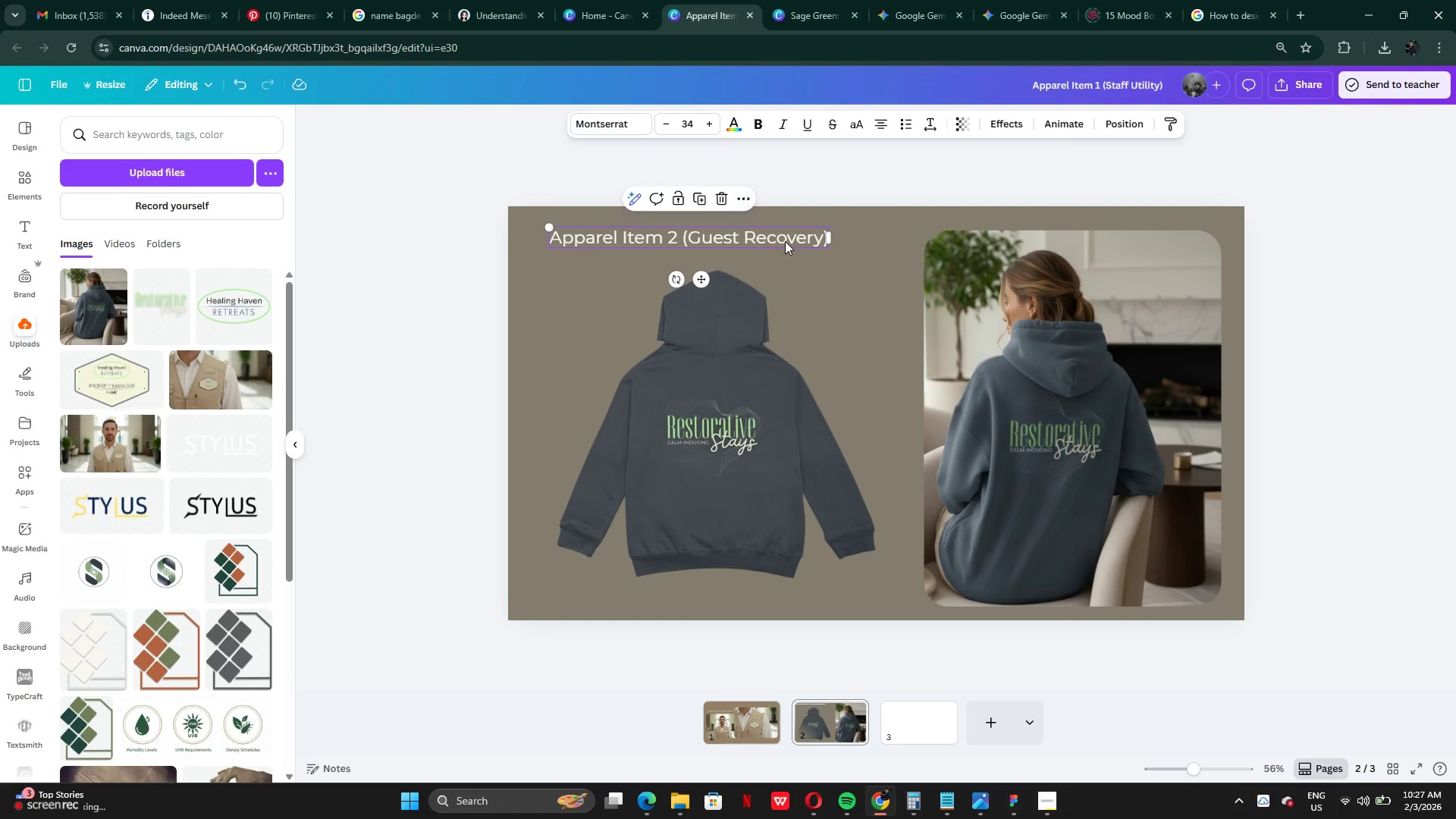 
left_click_drag(start_coordinate=[787, 240], to_coordinate=[785, 245])
 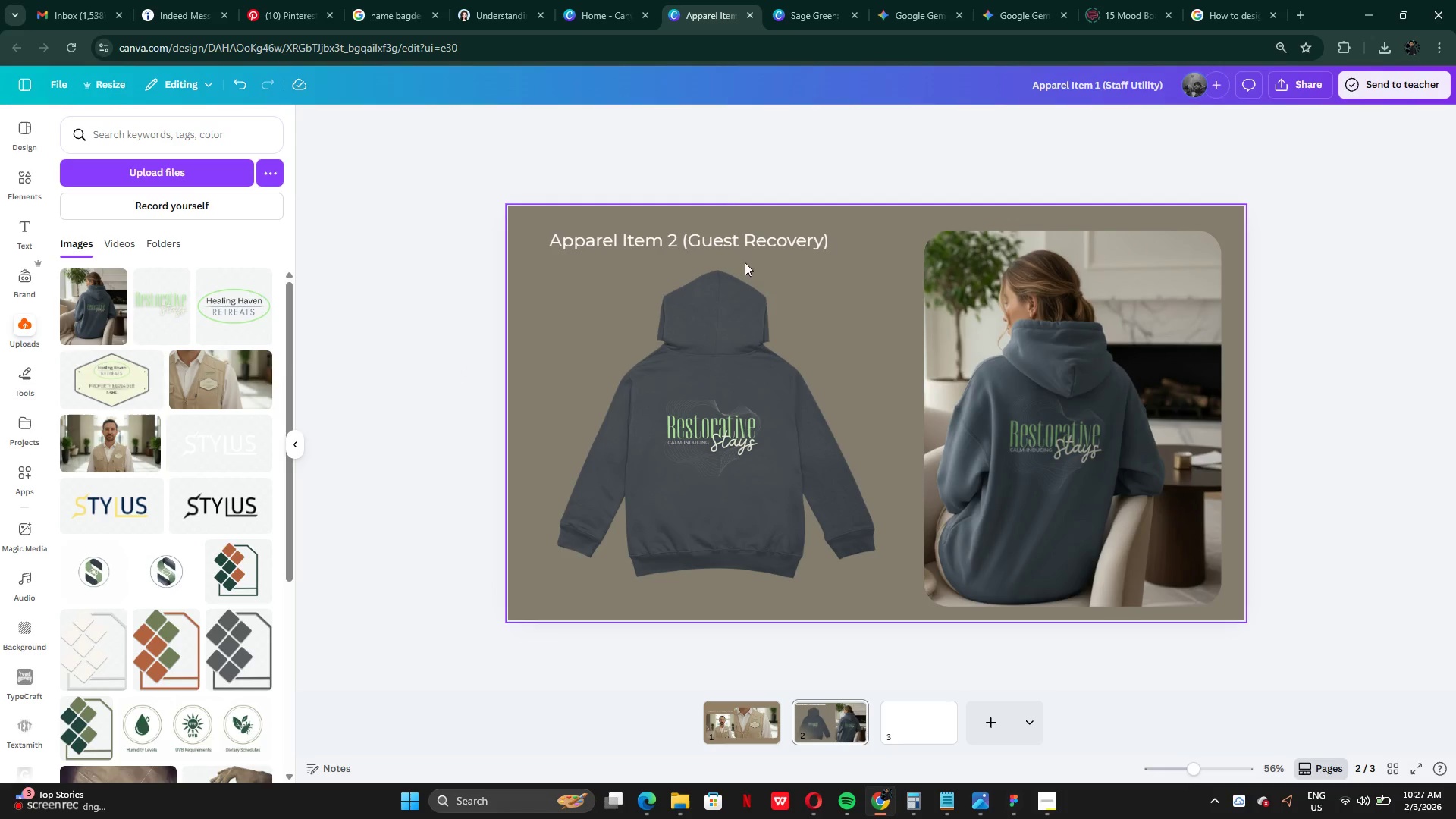 
left_click_drag(start_coordinate=[745, 246], to_coordinate=[771, 253])
 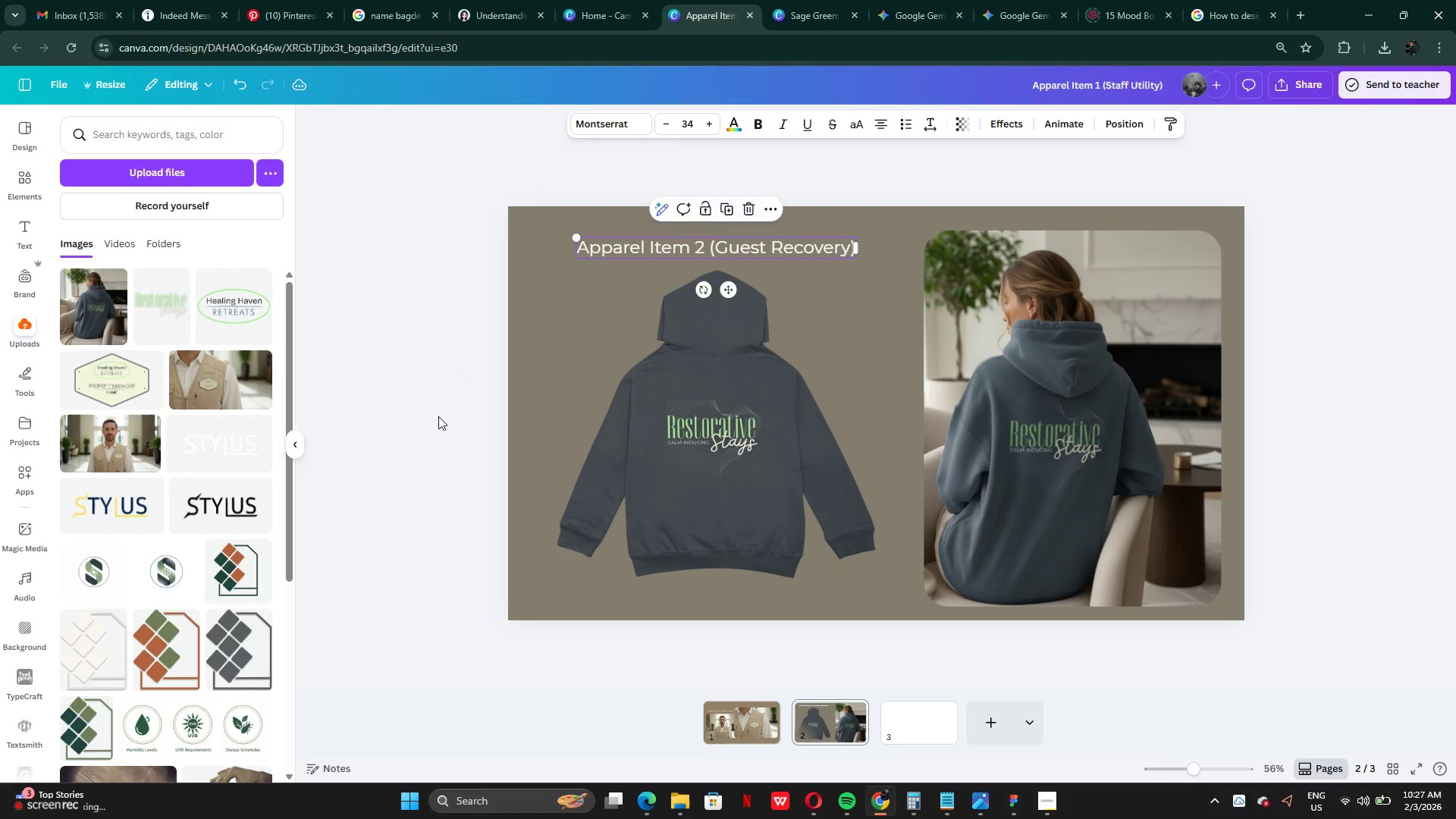 
left_click([438, 416])
 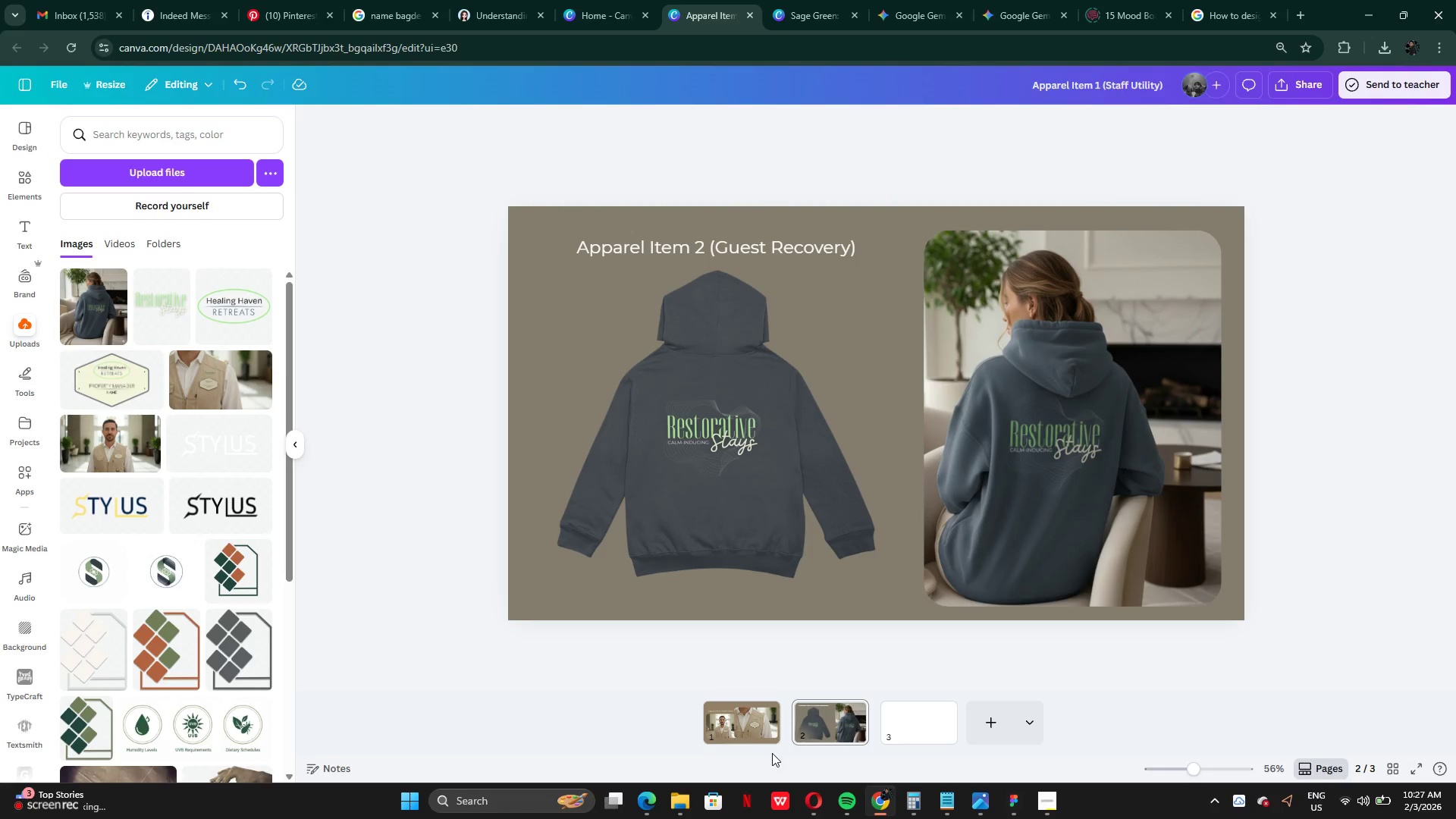 
left_click([739, 733])
 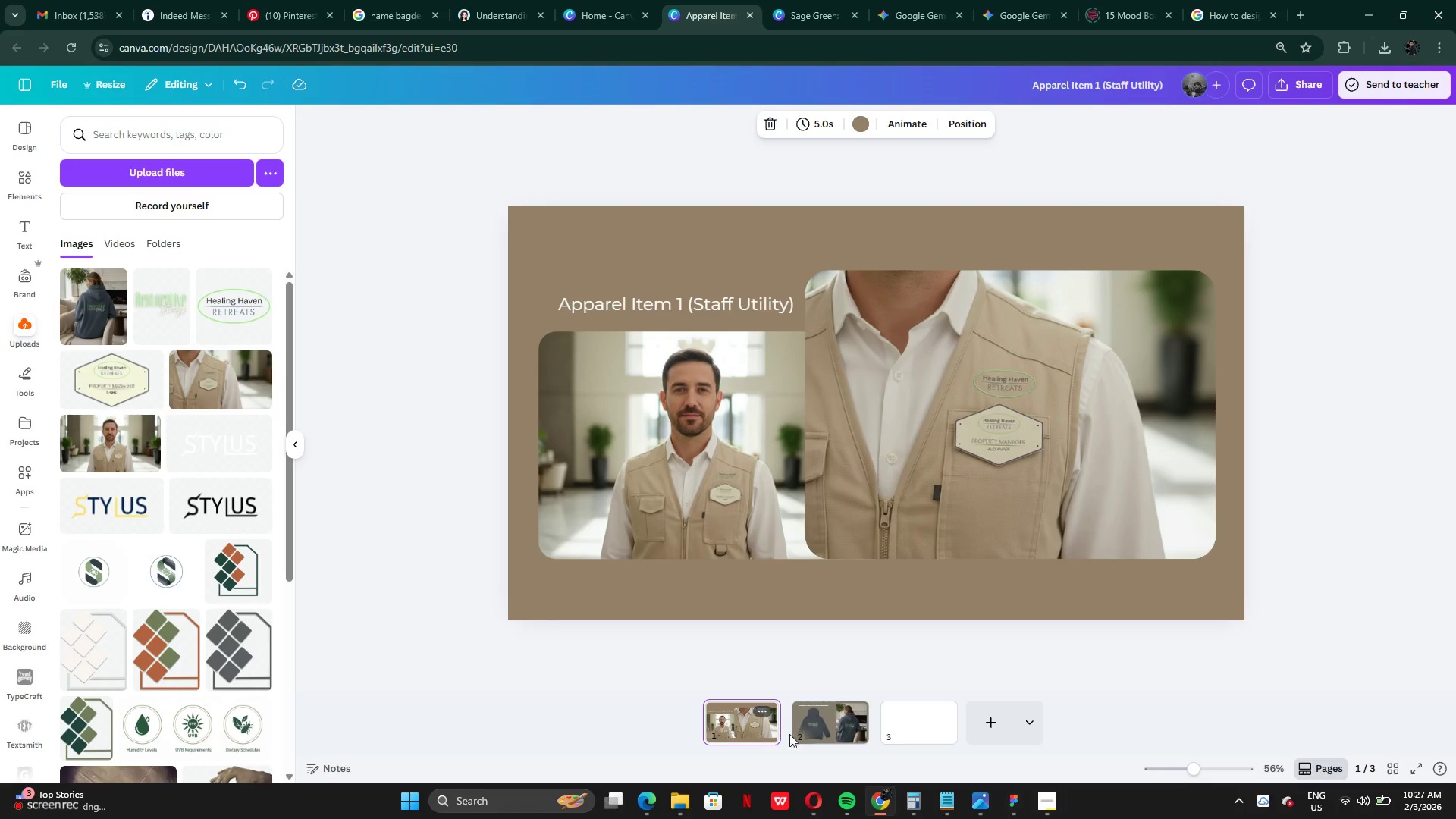 
mouse_move([811, 724])
 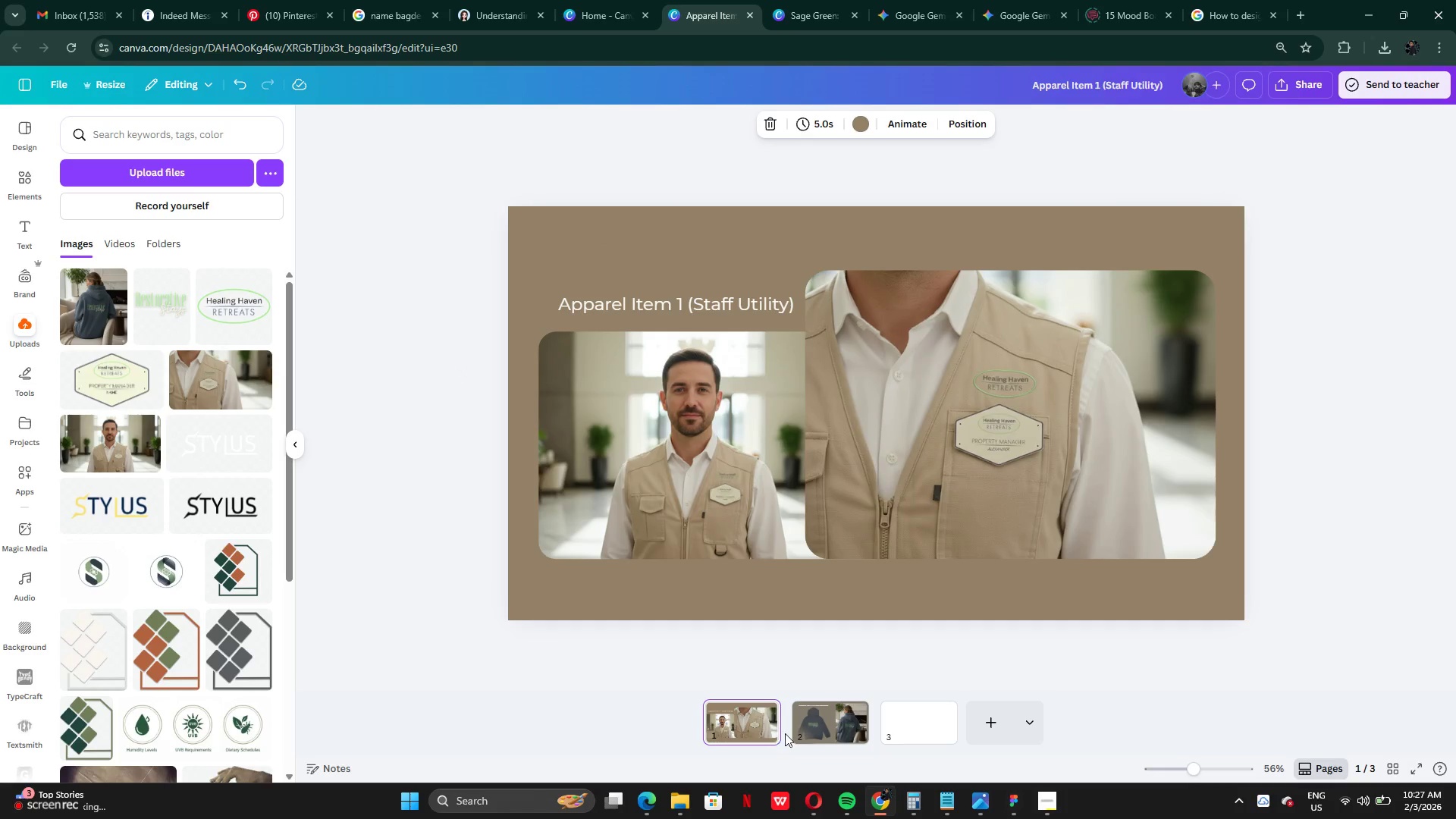 
mouse_move([825, 743])
 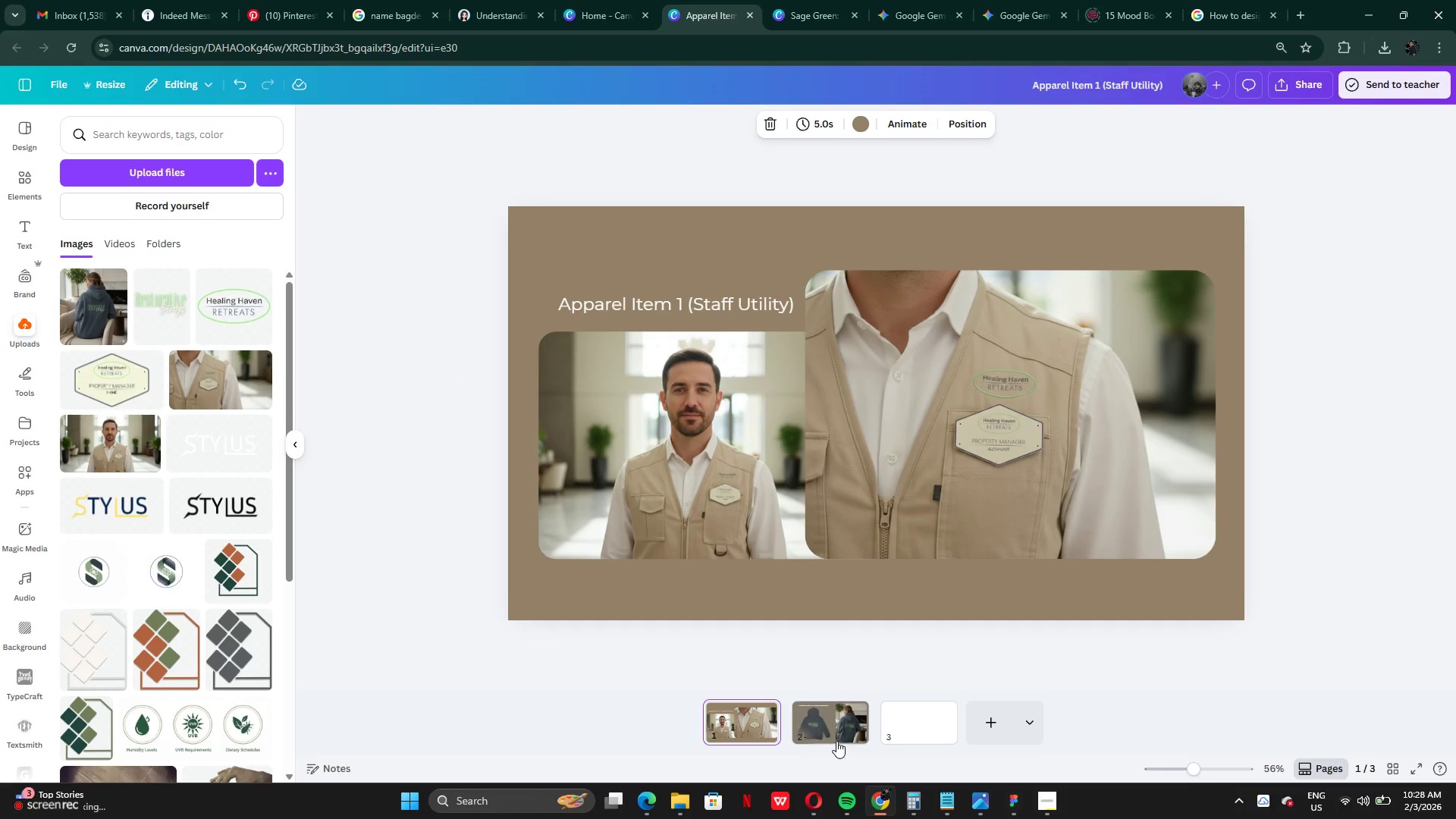 
left_click([838, 741])
 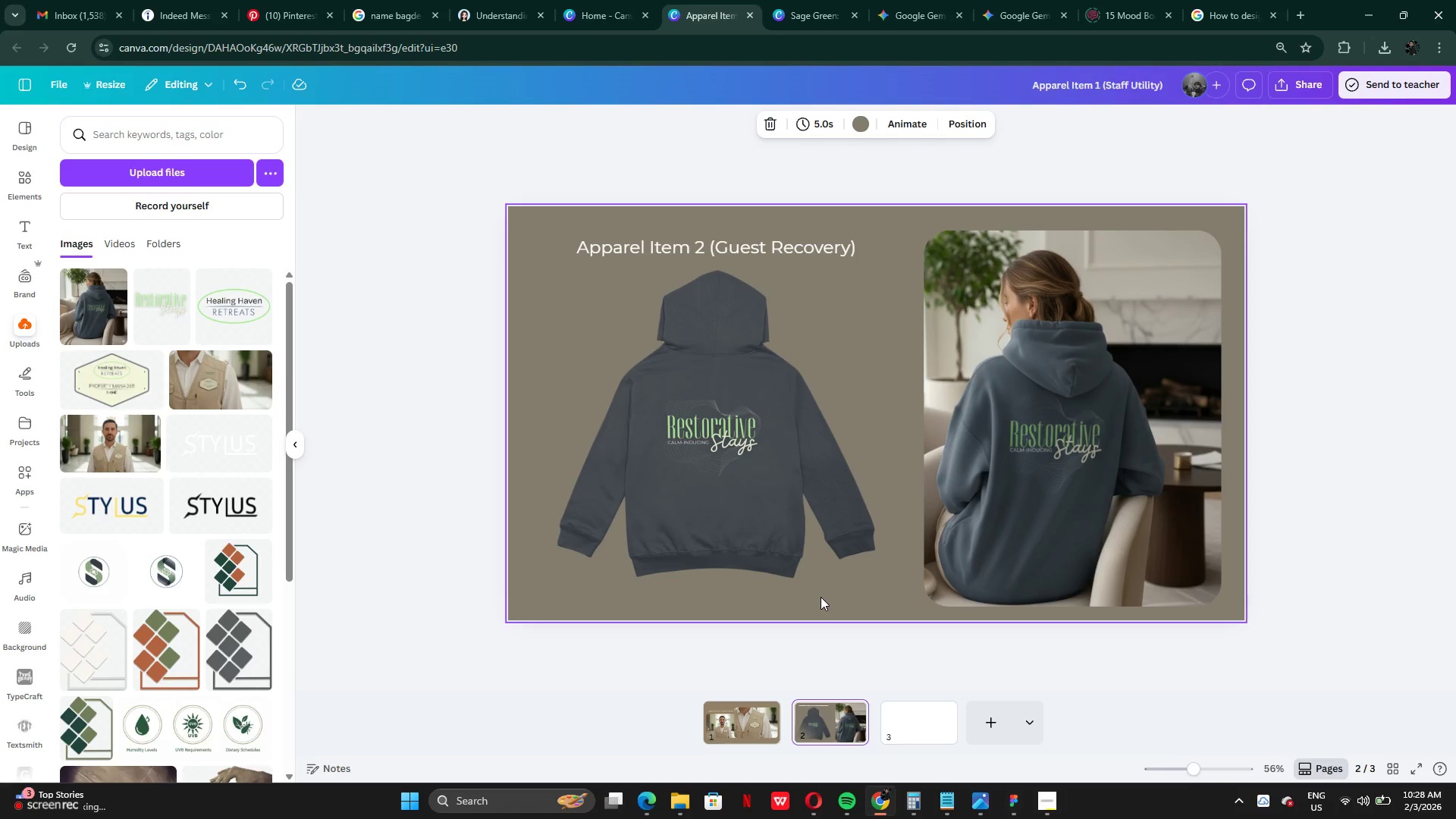 
mouse_move([760, 698])
 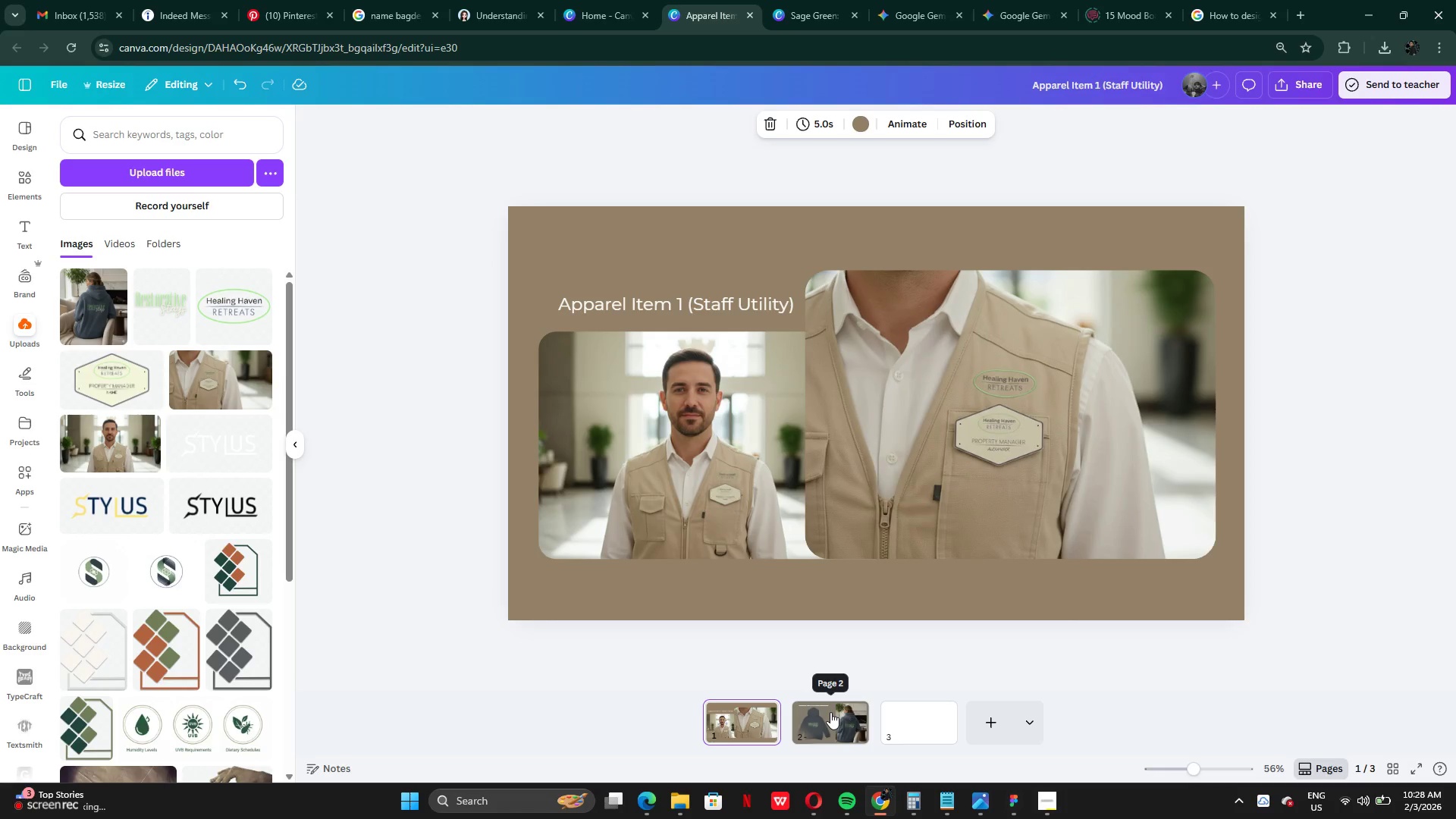 
left_click([830, 717])
 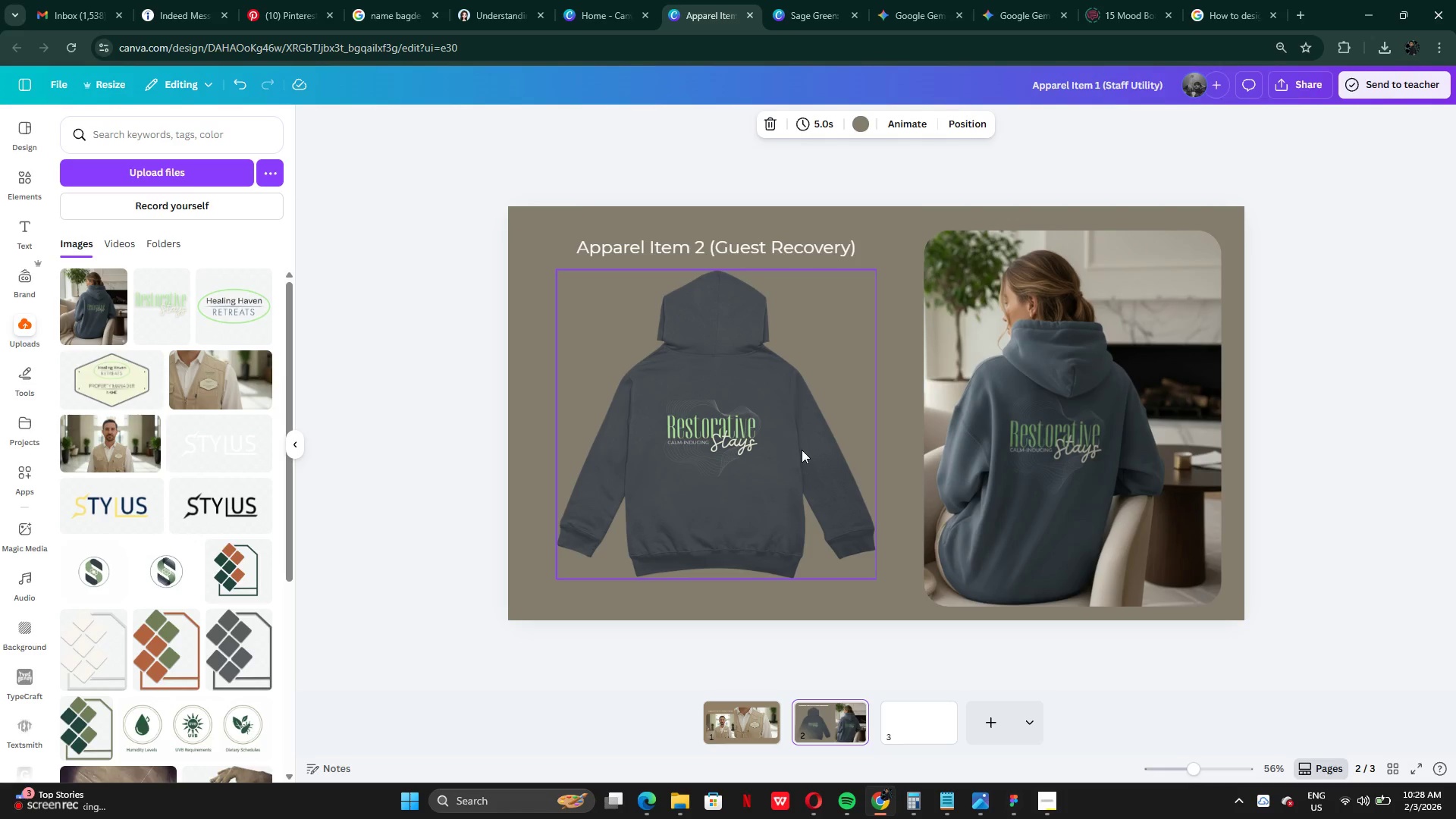 
wait(5.75)
 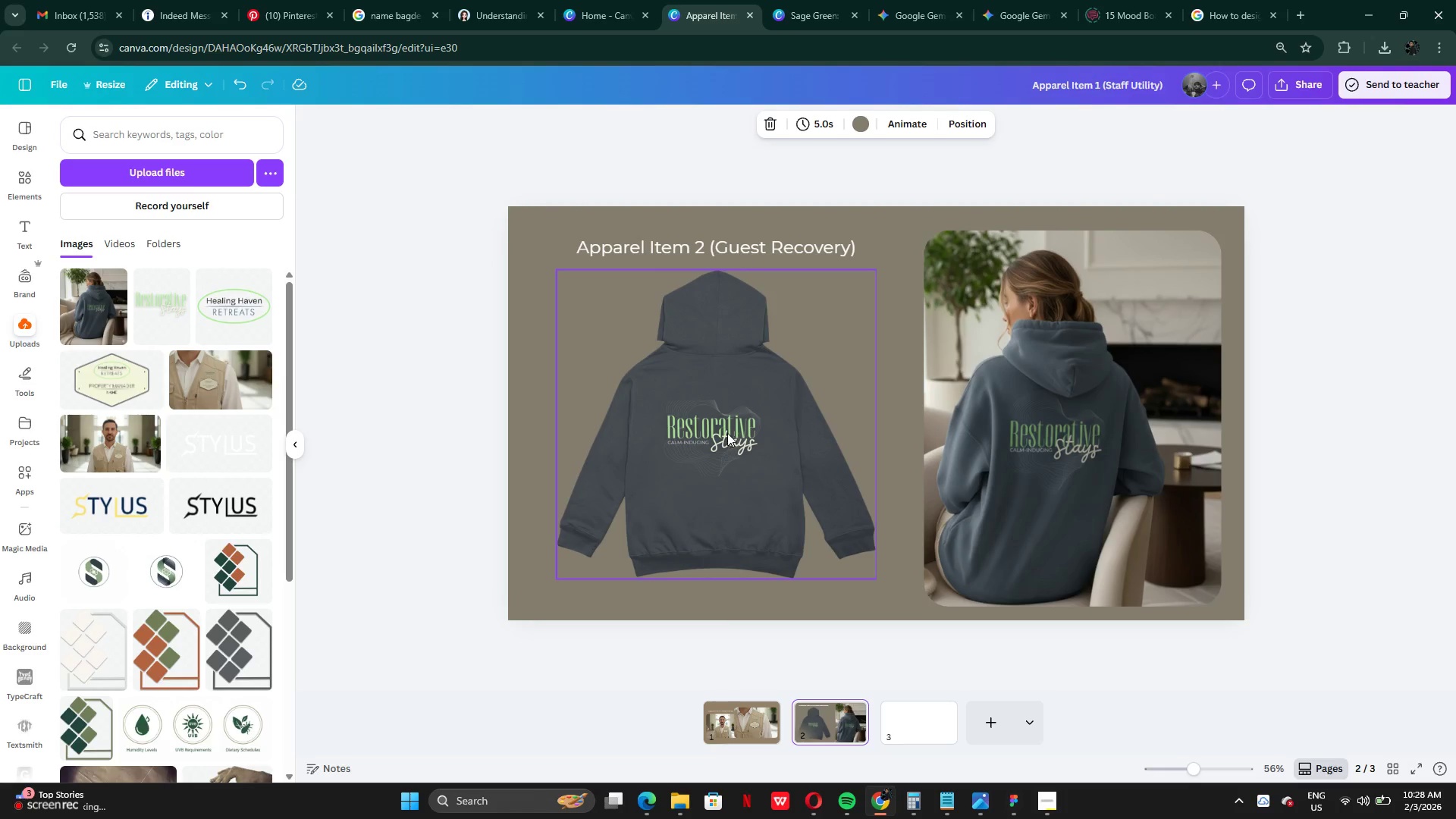 
left_click([902, 733])
 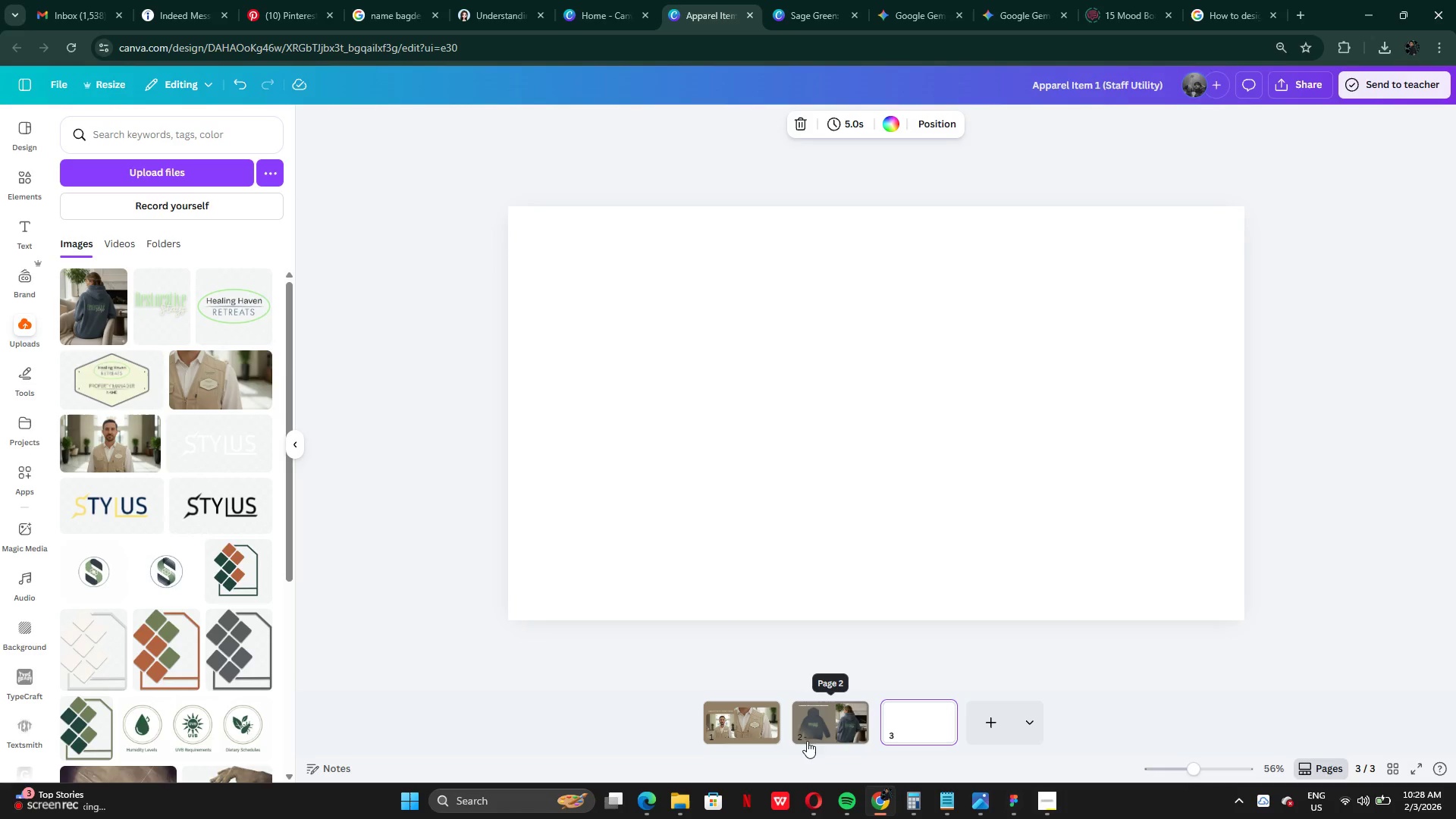 
left_click([817, 734])
 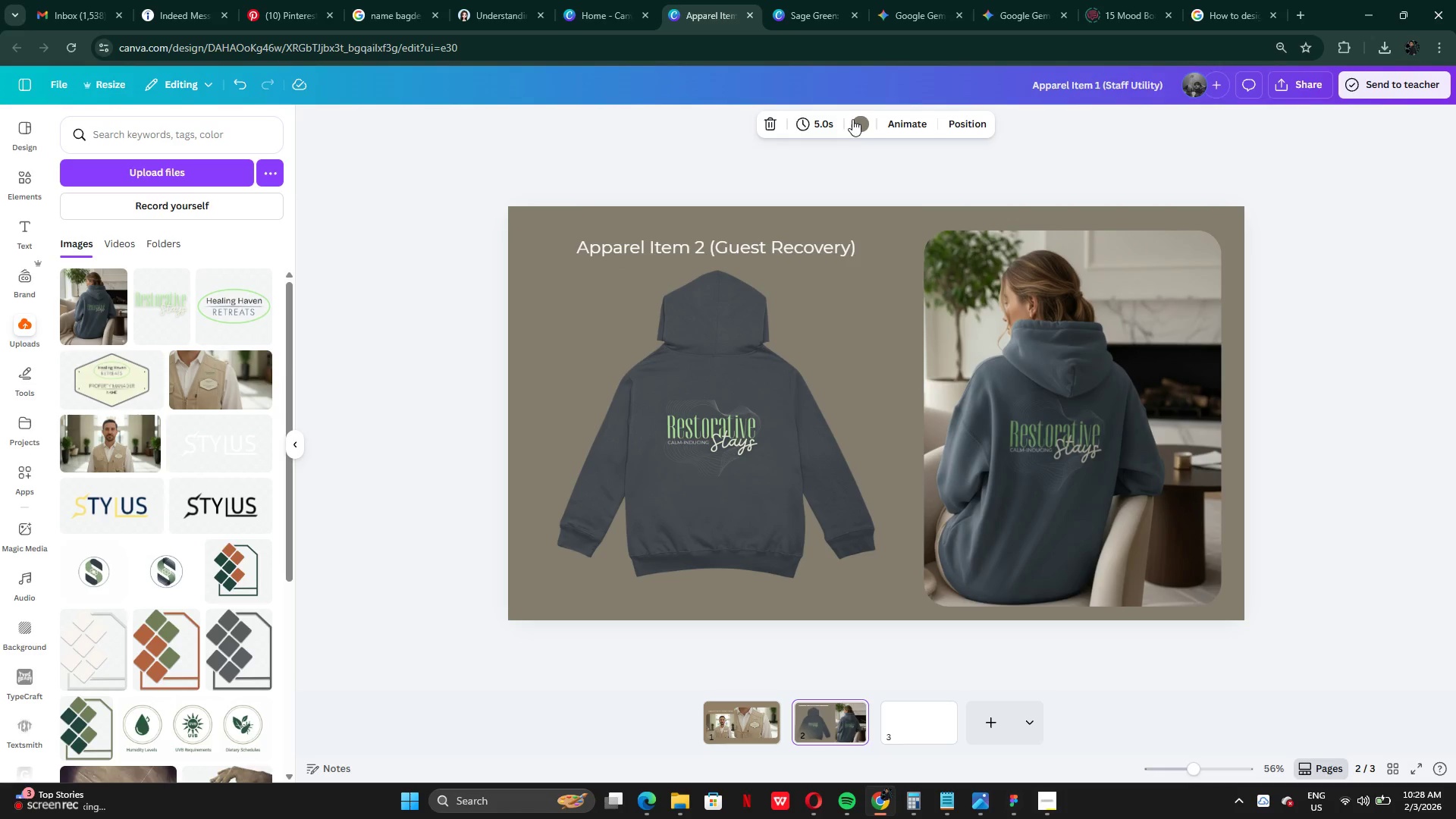 
left_click([852, 119])
 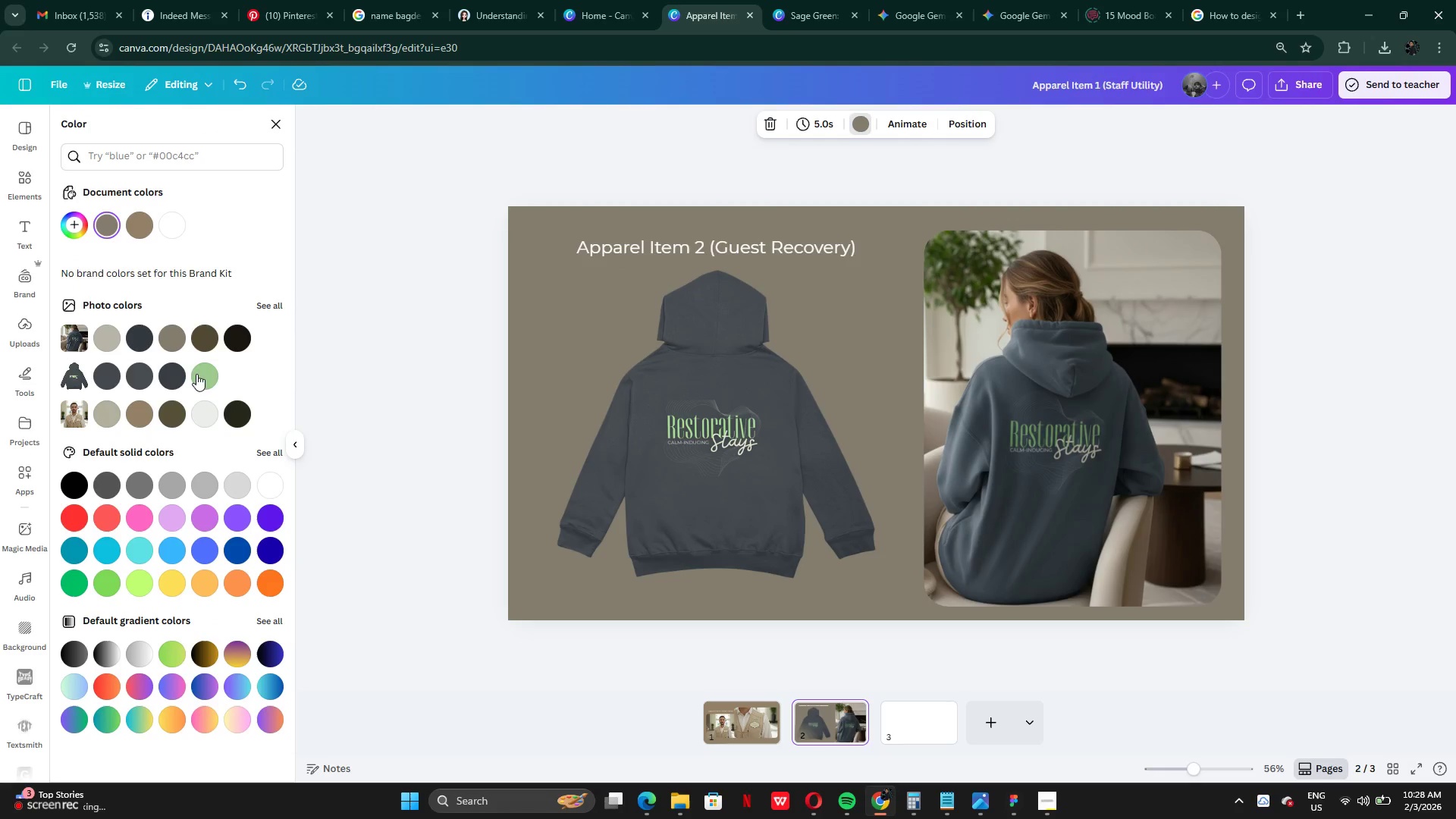 
left_click([206, 379])
 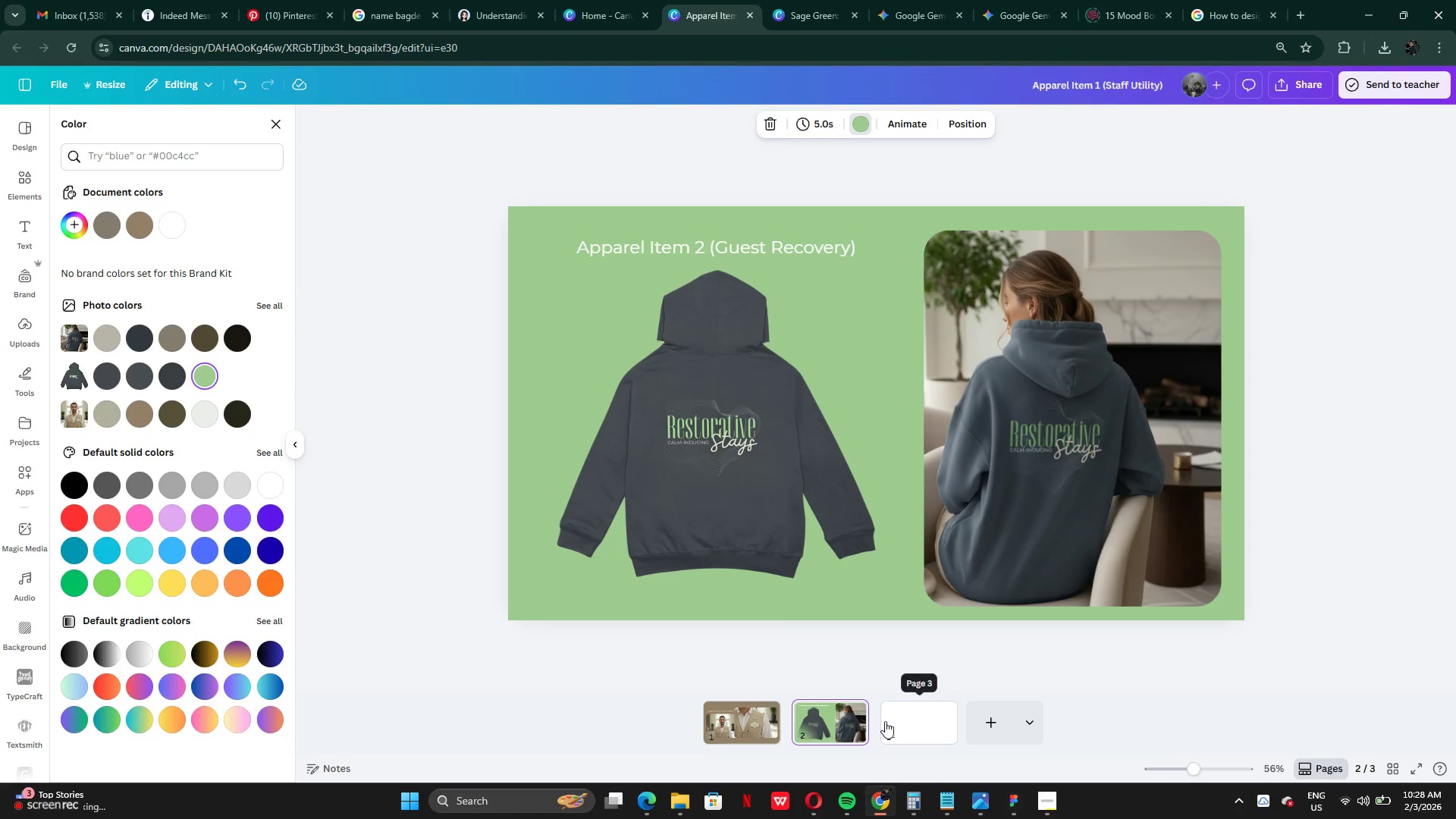 
left_click([742, 732])
 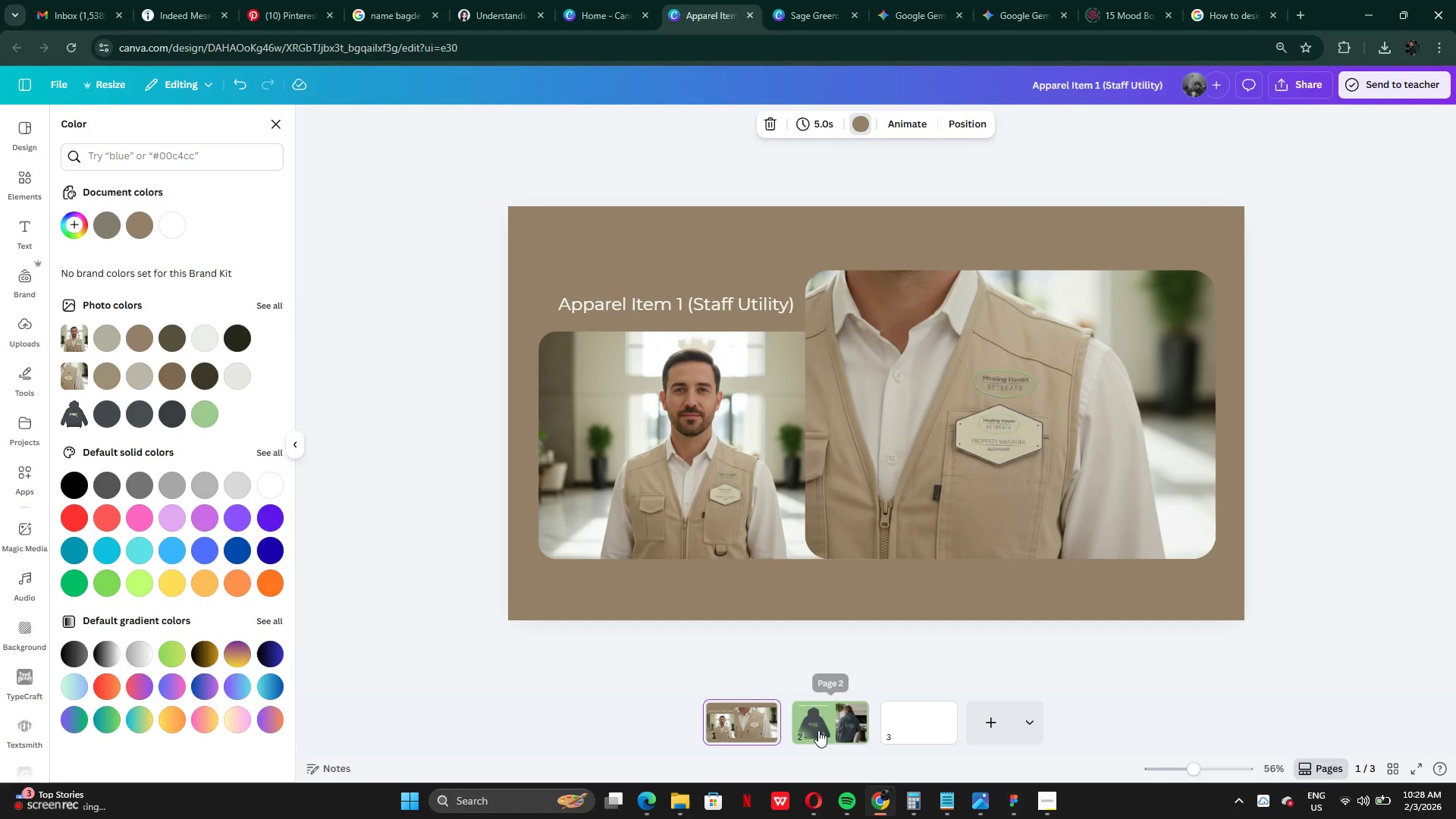 
left_click([818, 730])
 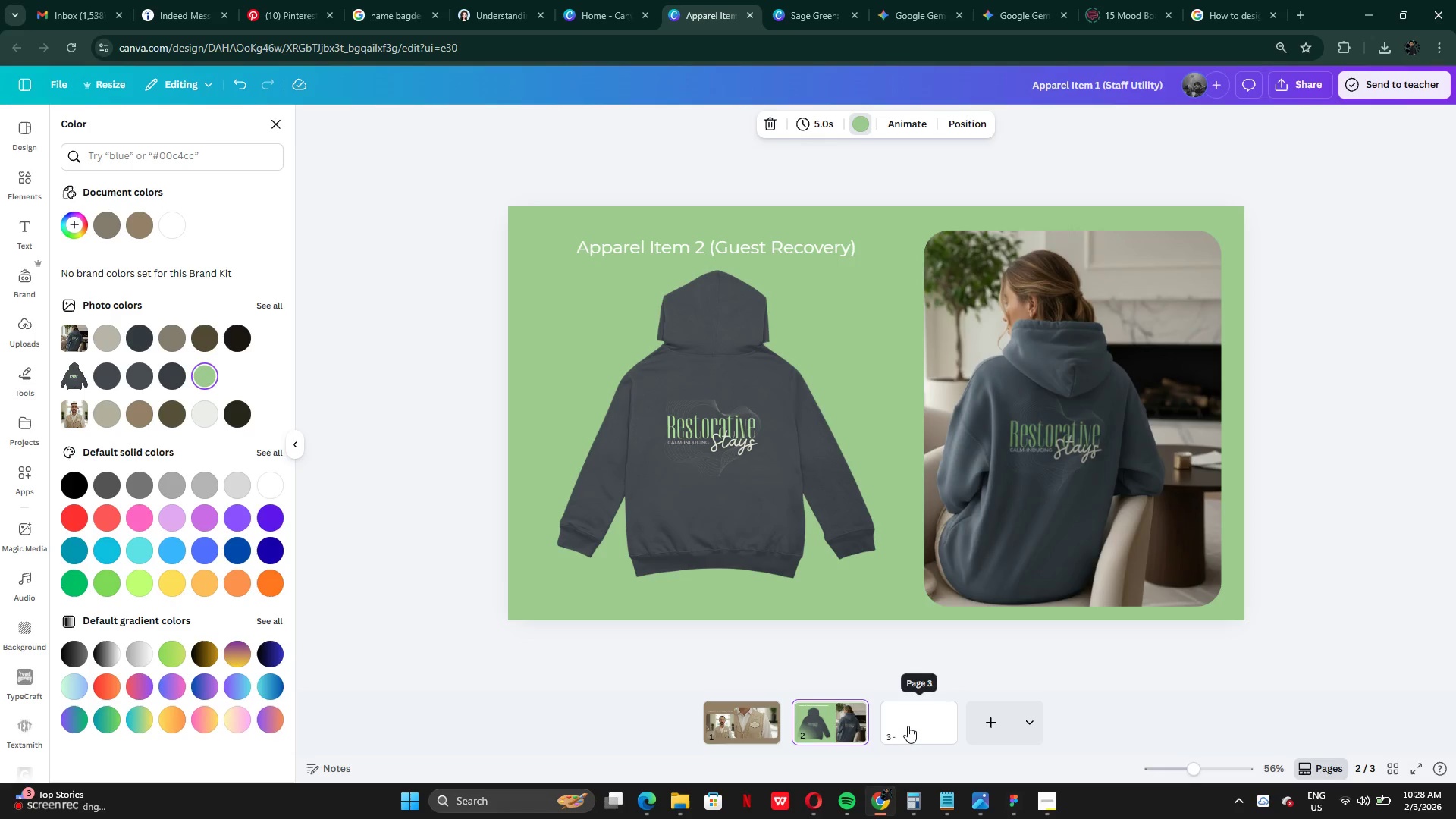 
left_click([907, 724])
 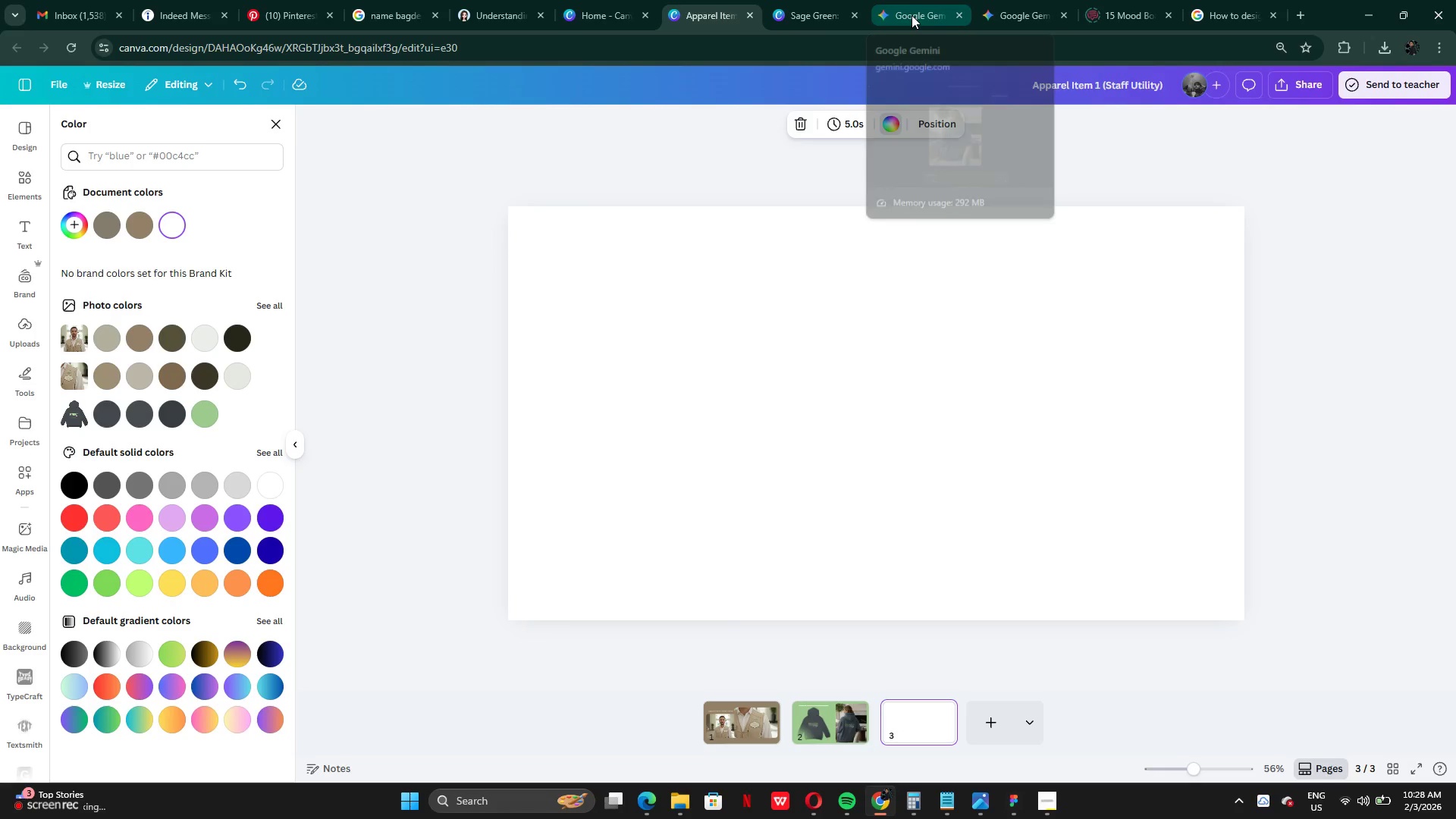 
left_click([30, 190])
 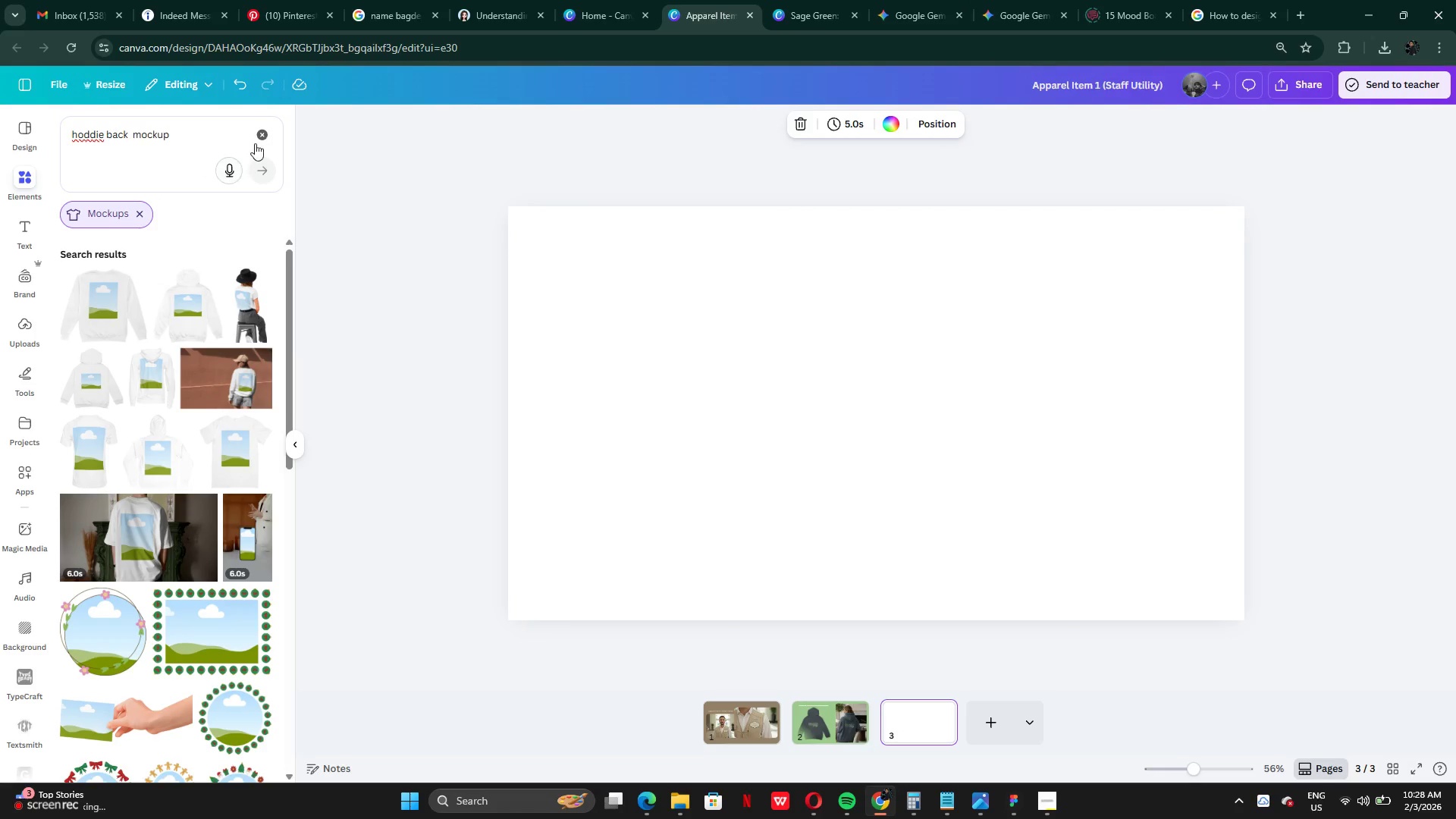 
left_click([180, 135])
 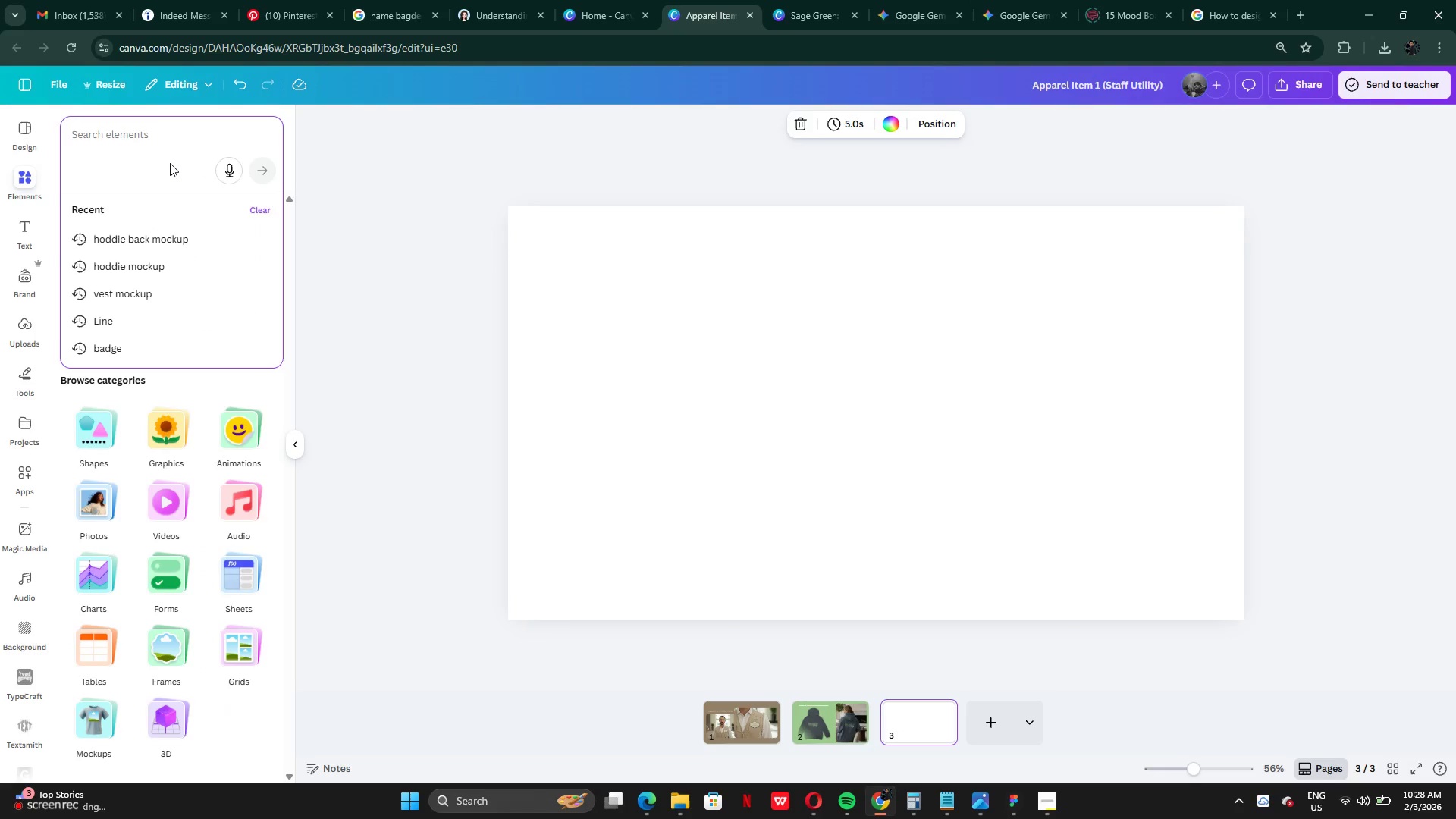 
type(polo)
 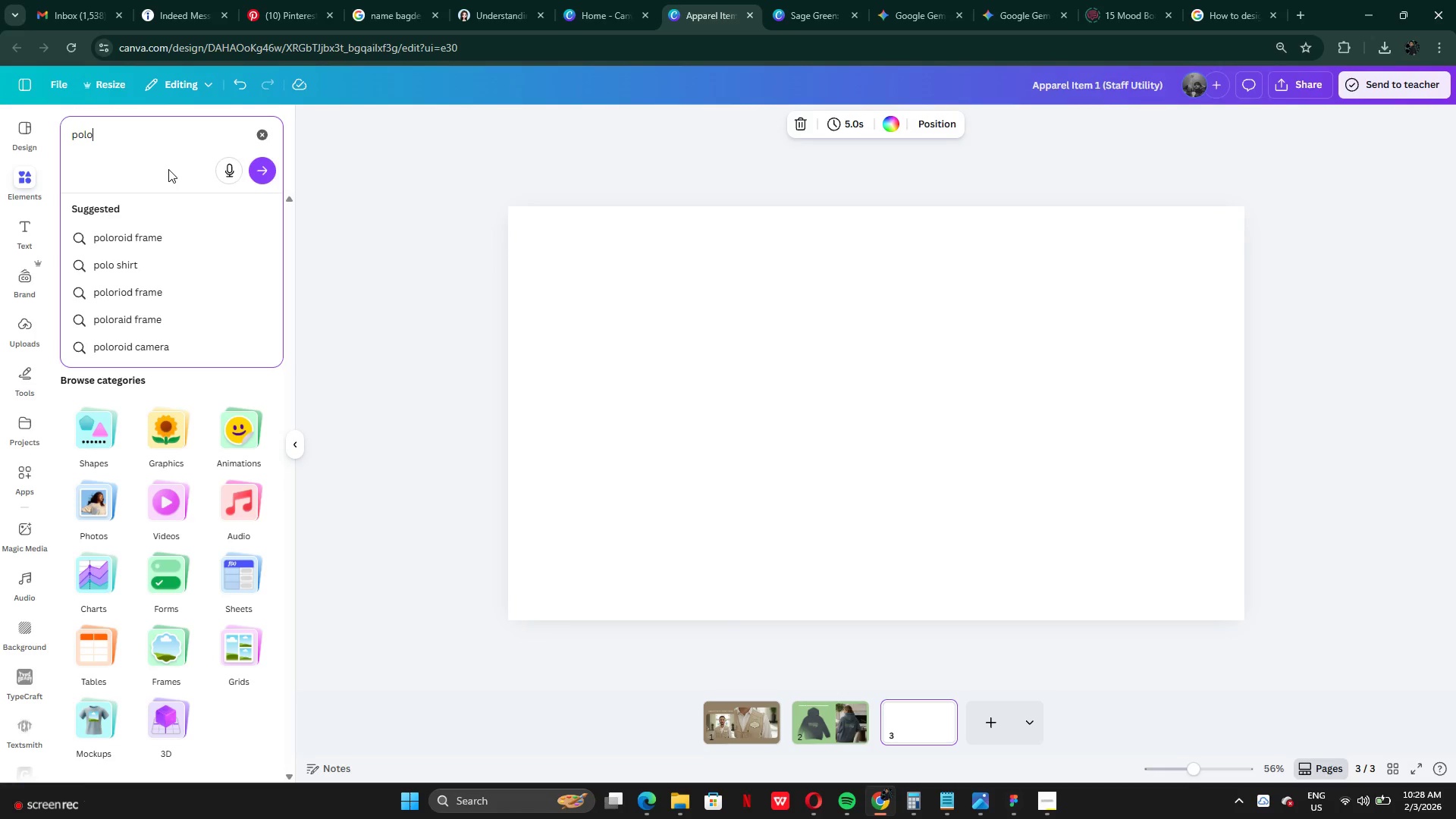 
key(Enter)
 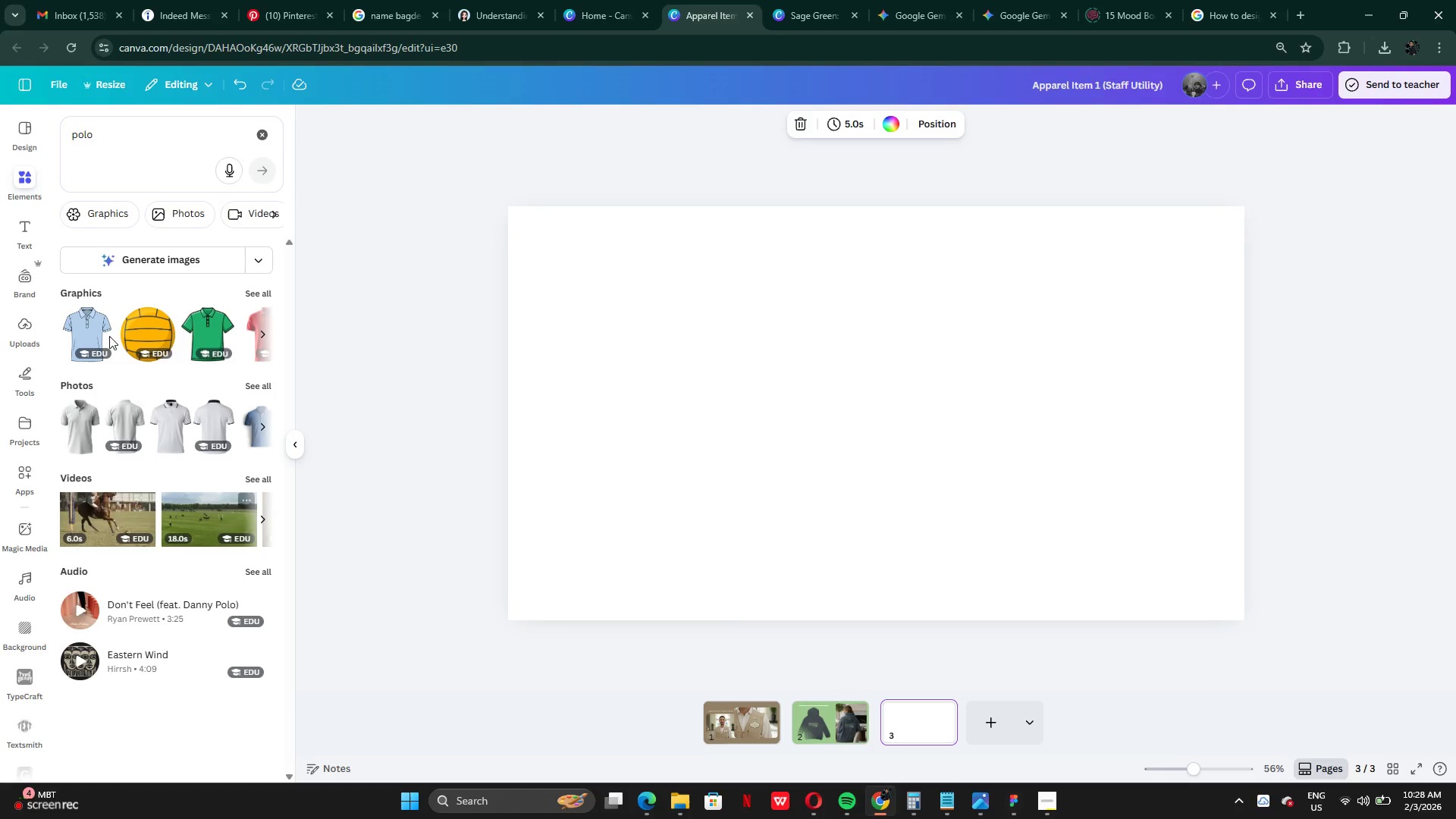 
left_click([146, 139])
 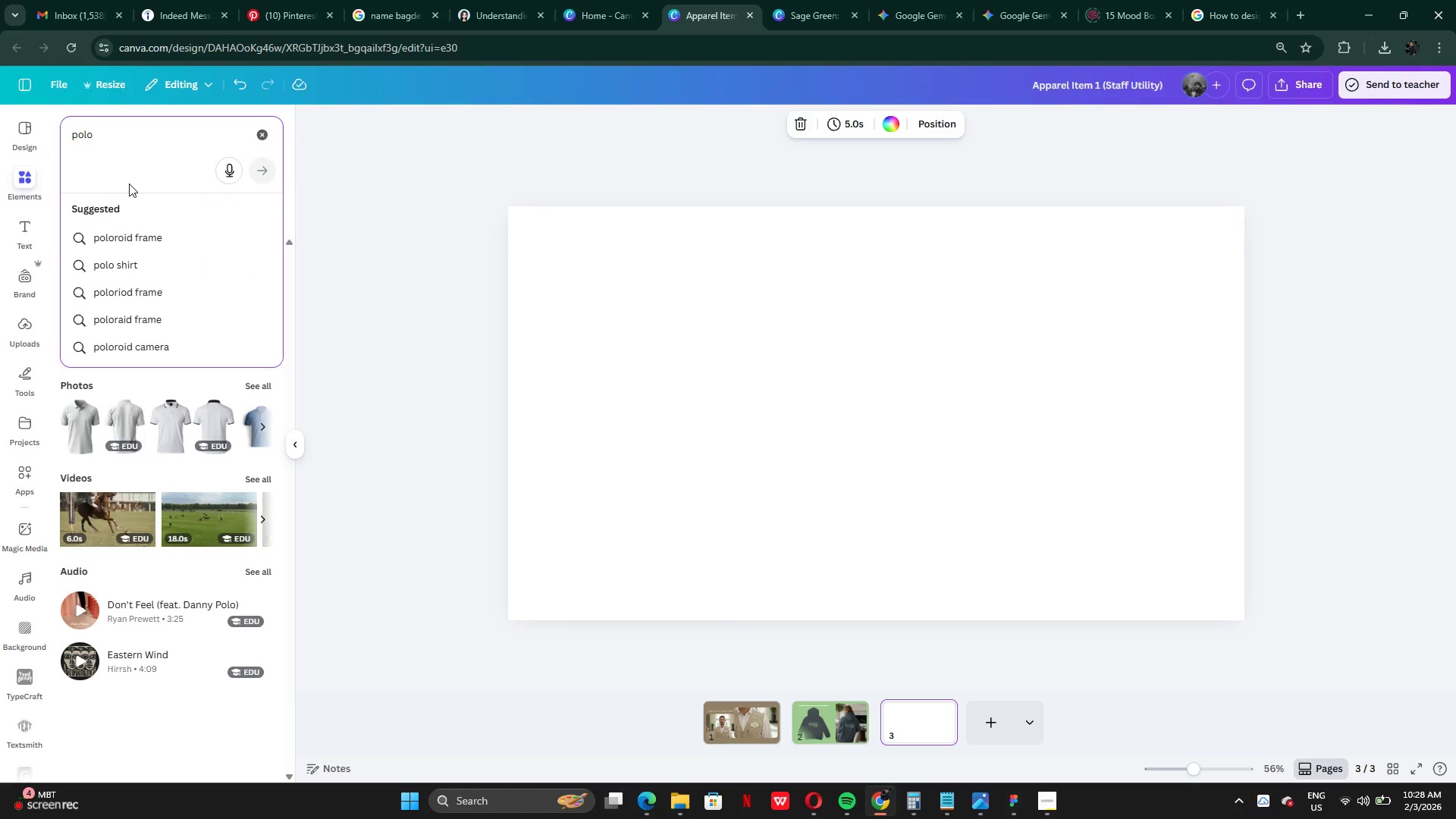 
type( mockup)
 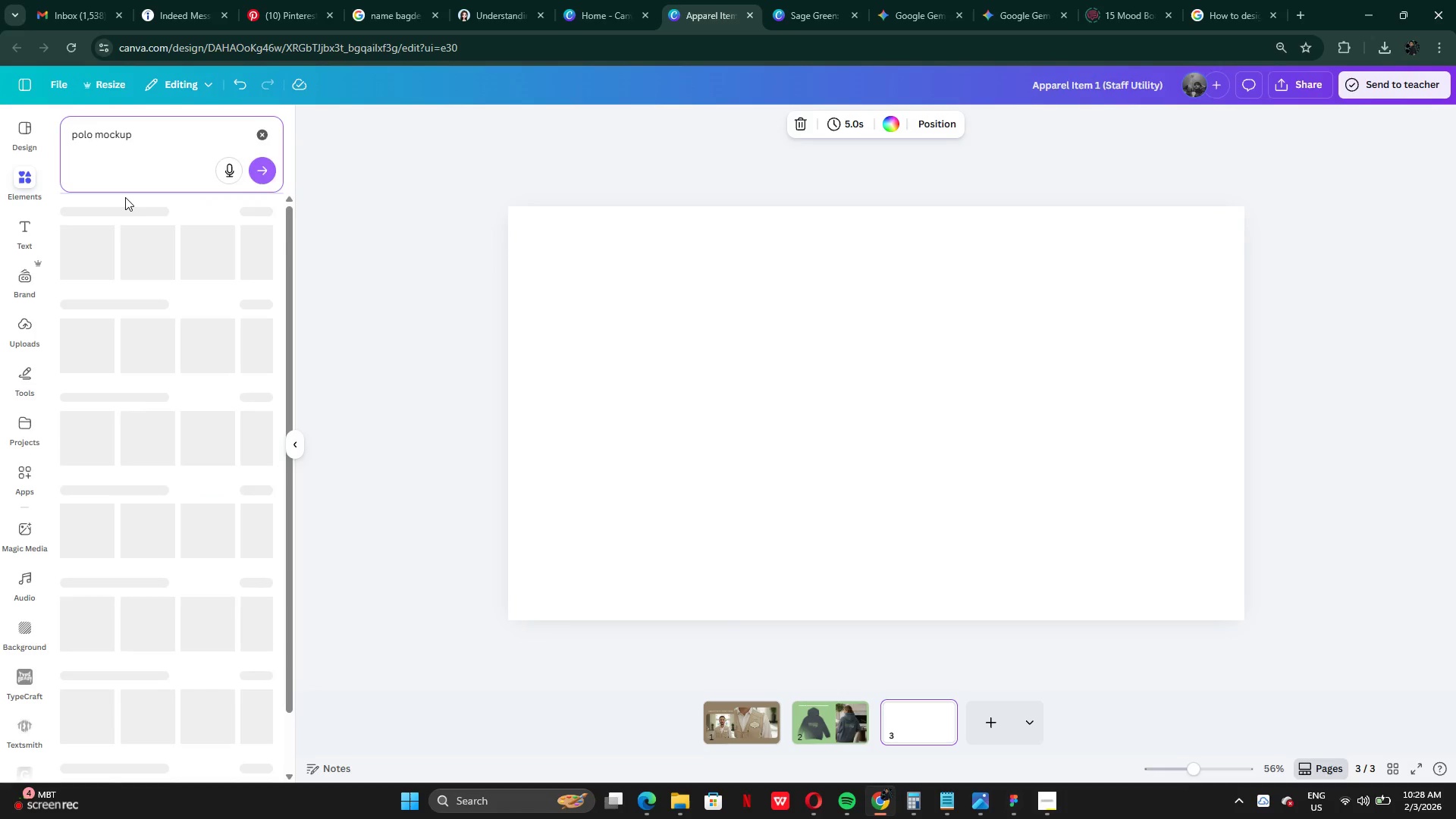 
key(Enter)
 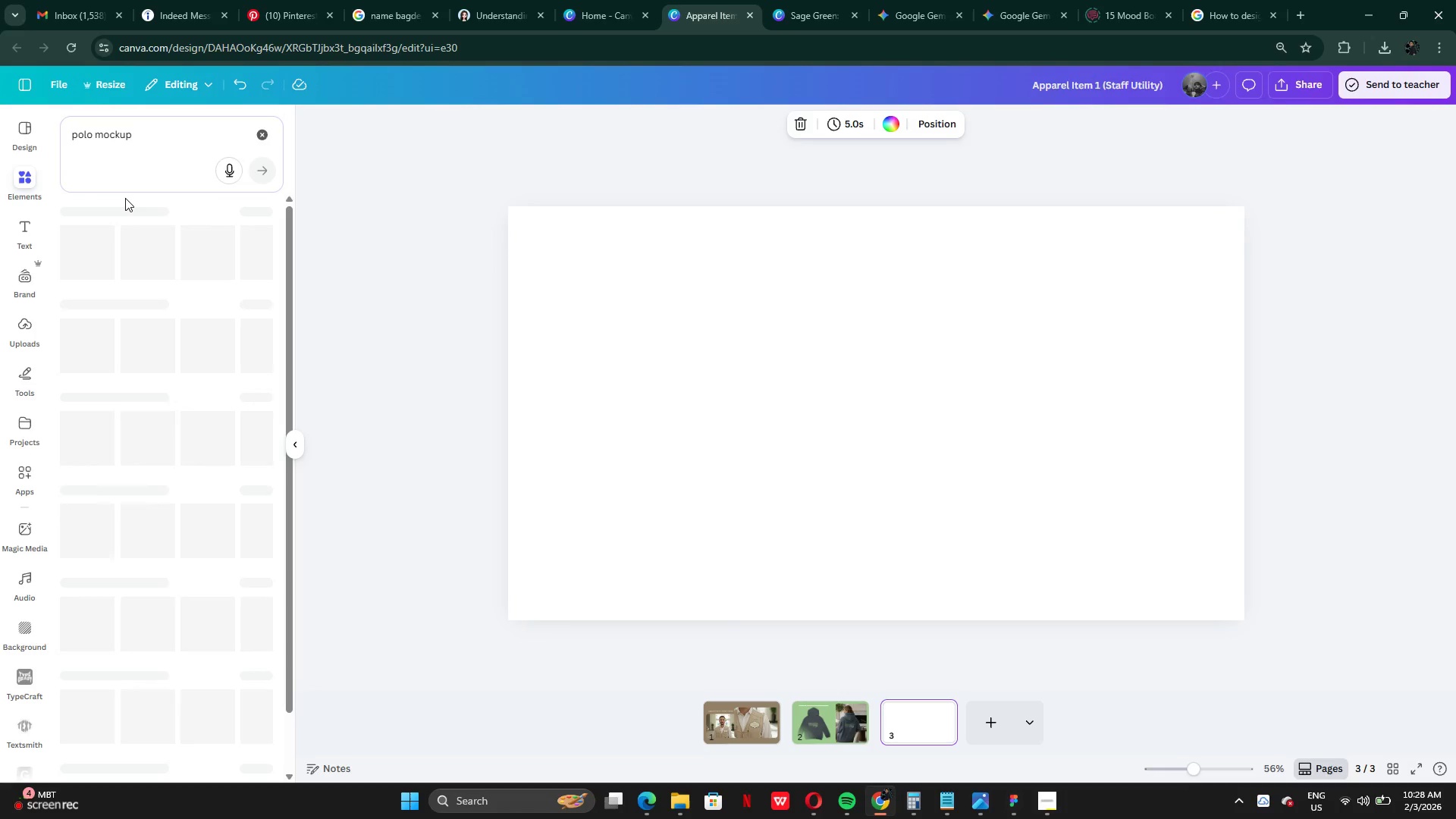 
mouse_move([105, 190])
 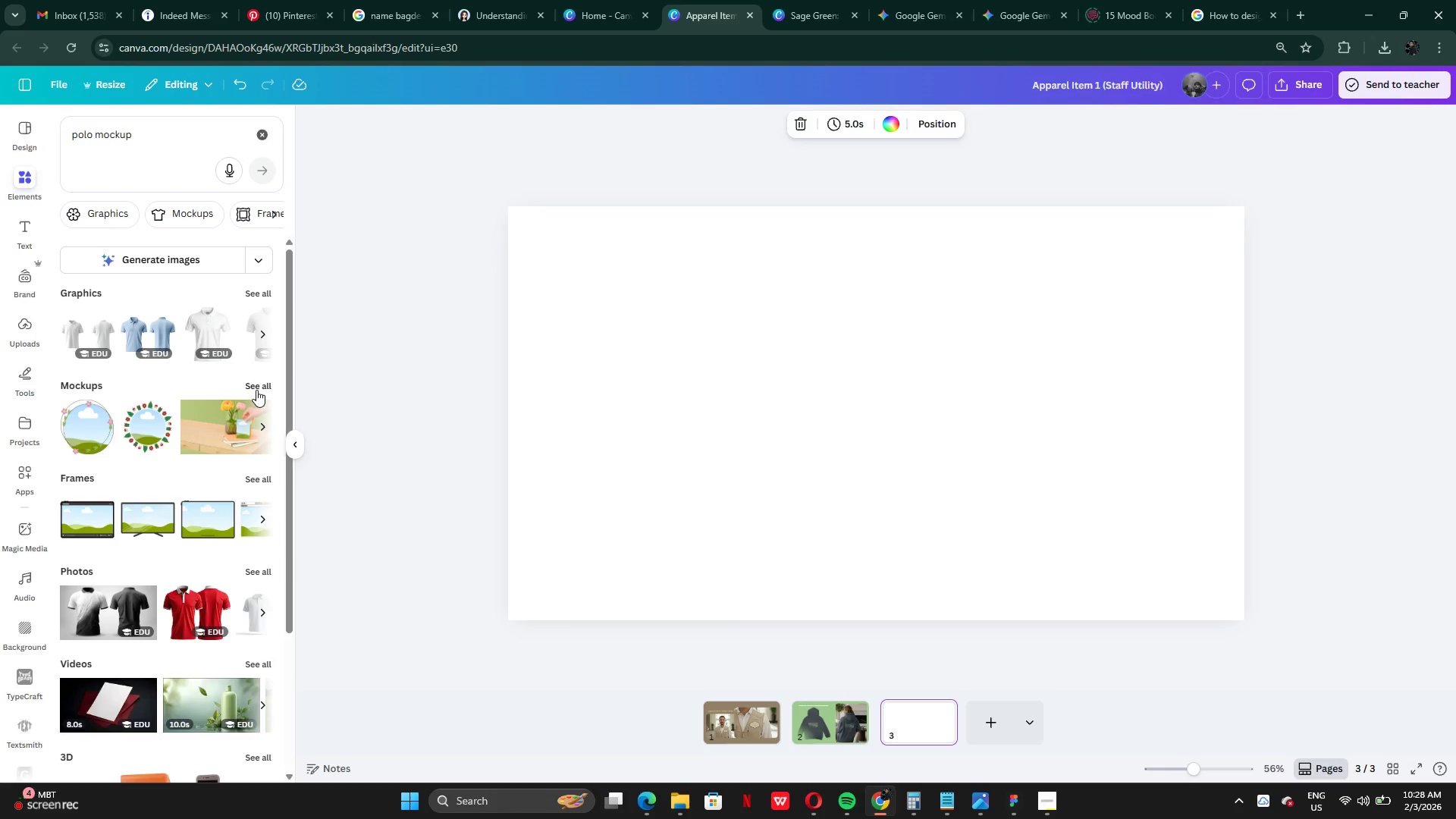 
left_click([258, 384])
 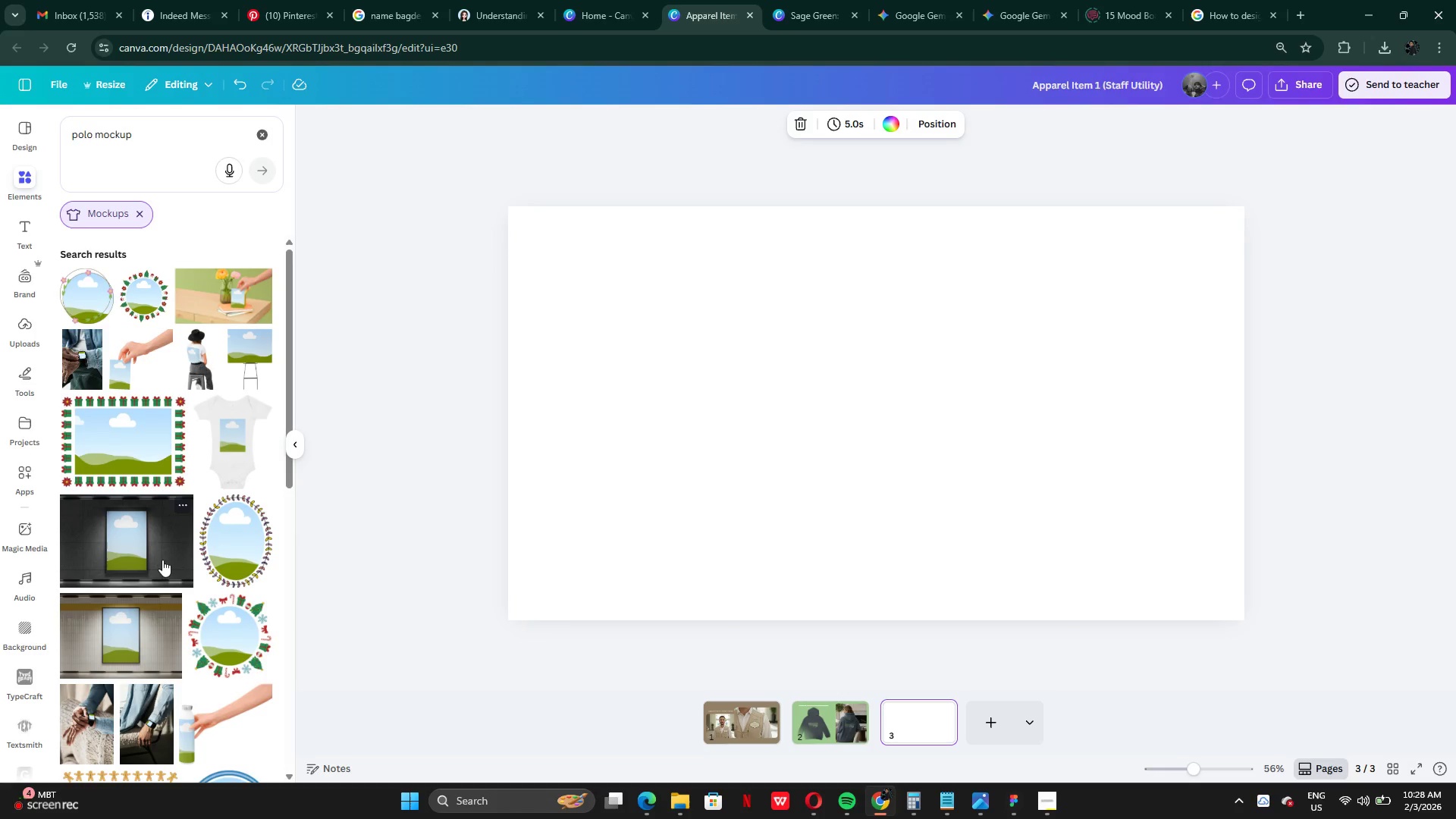 
scroll: coordinate [176, 576], scroll_direction: down, amount: 10.0
 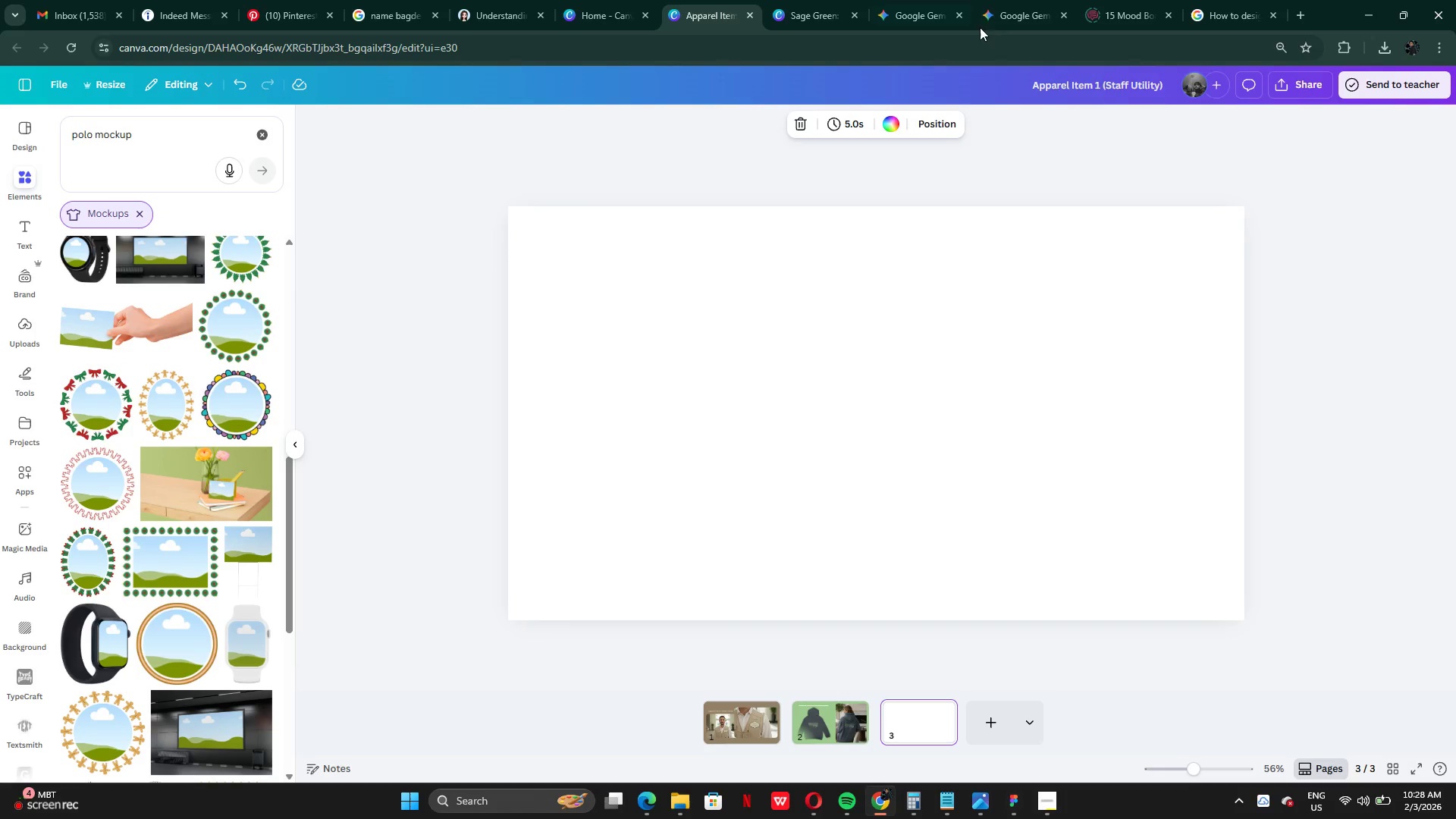 
left_click([999, 19])
 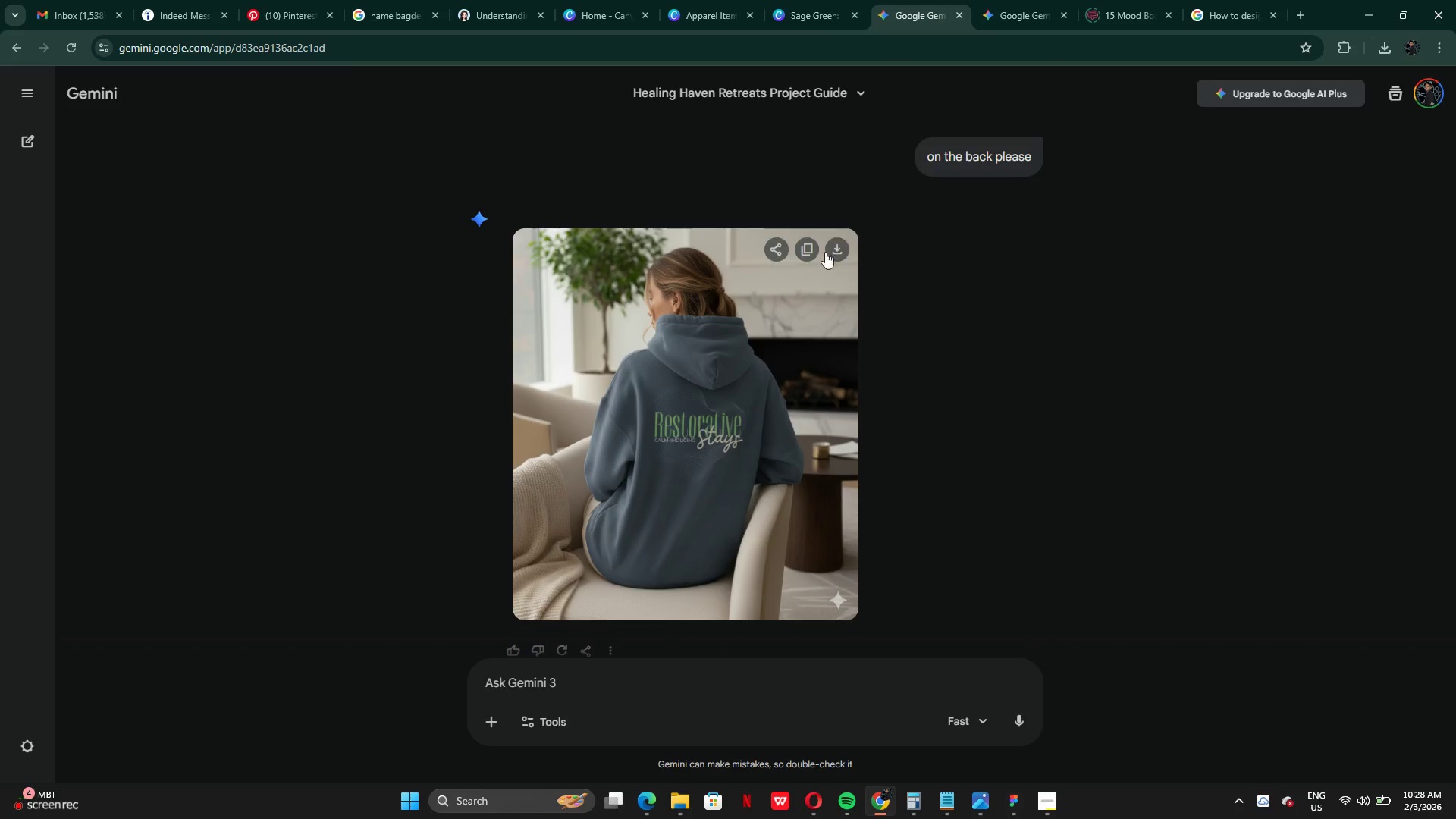 
left_click([818, 24])
 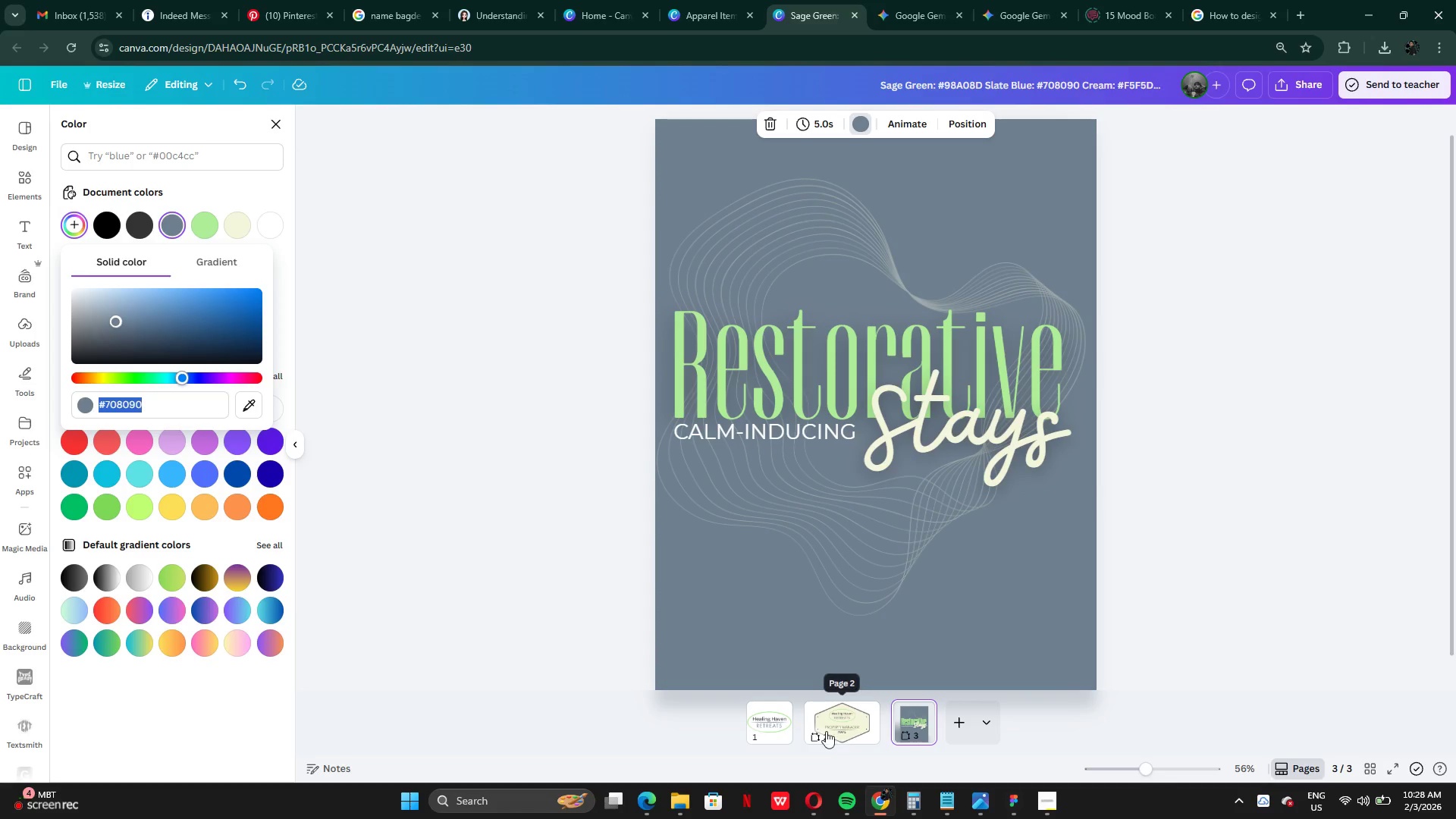 
left_click([776, 731])
 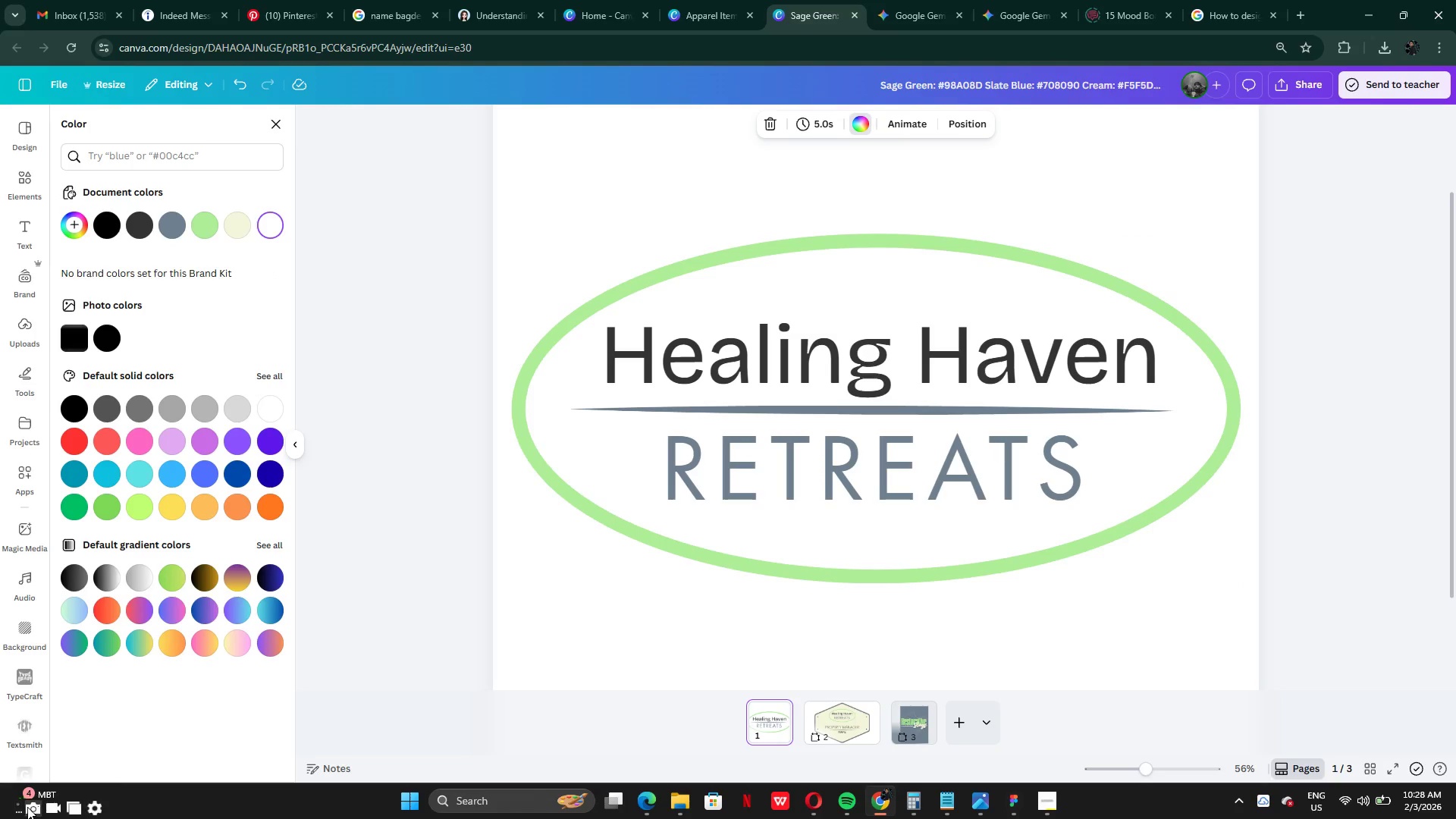 
left_click([30, 809])
 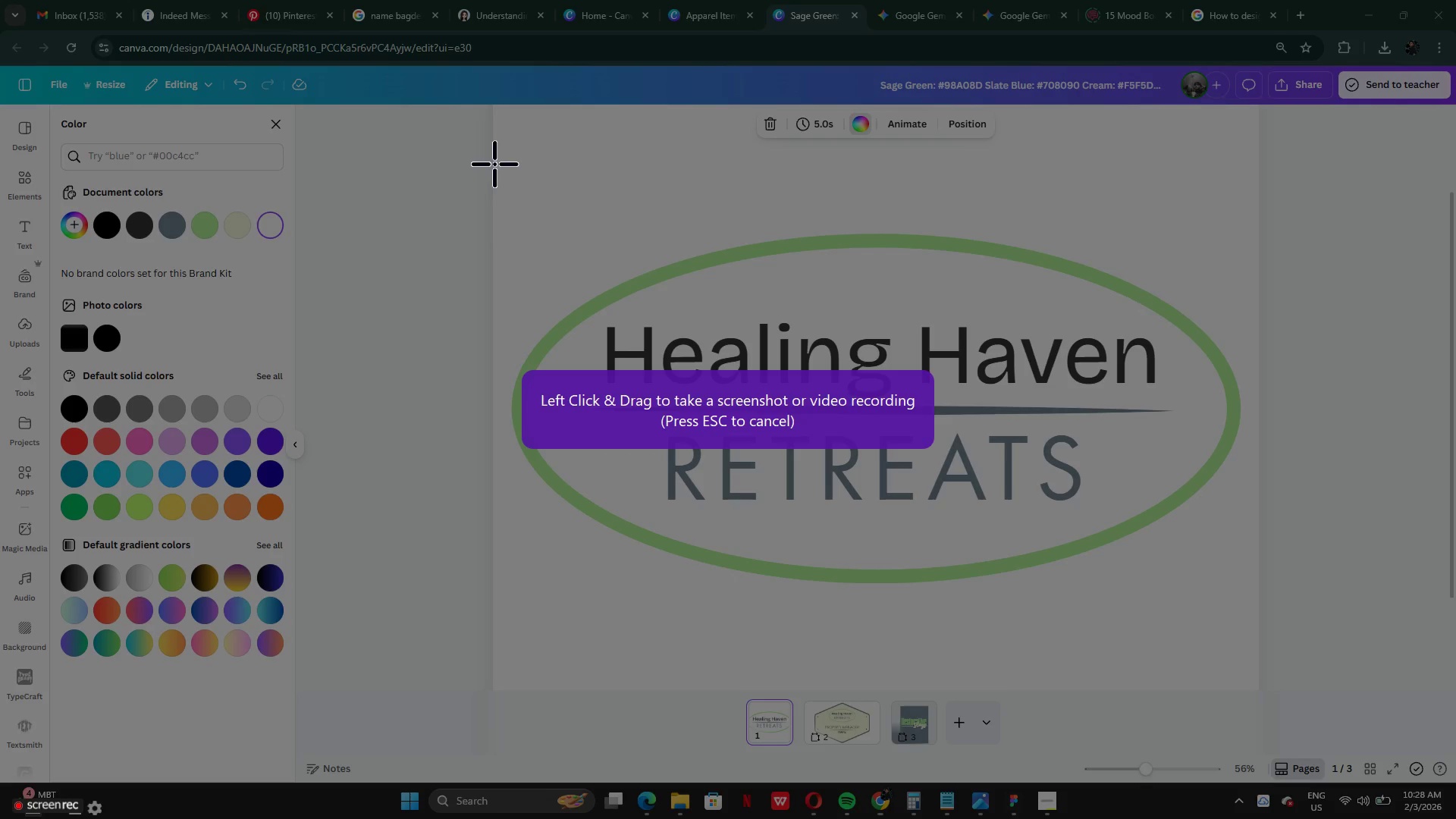 
left_click_drag(start_coordinate=[829, 211], to_coordinate=[1024, 286])
 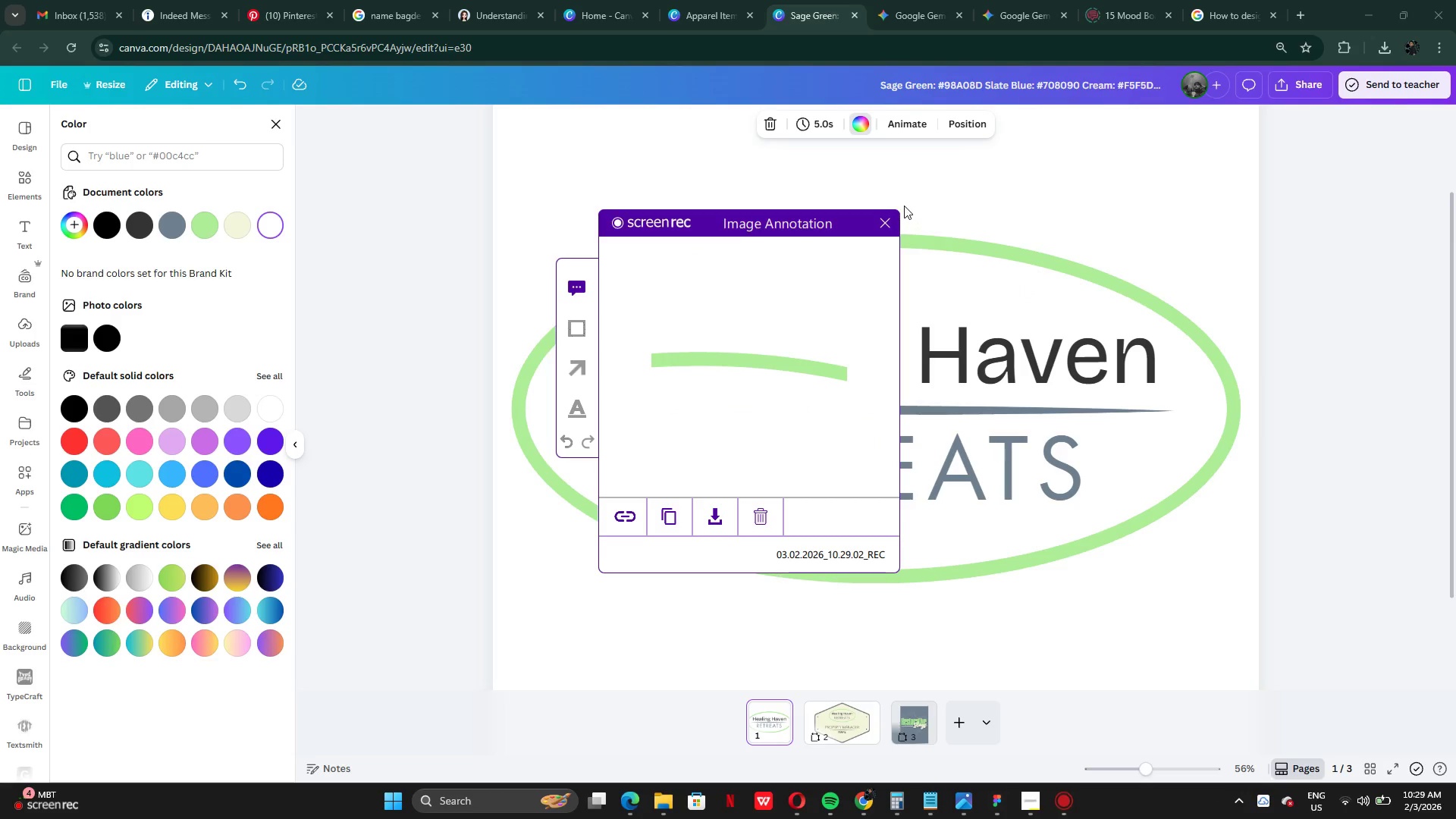 
left_click([893, 213])
 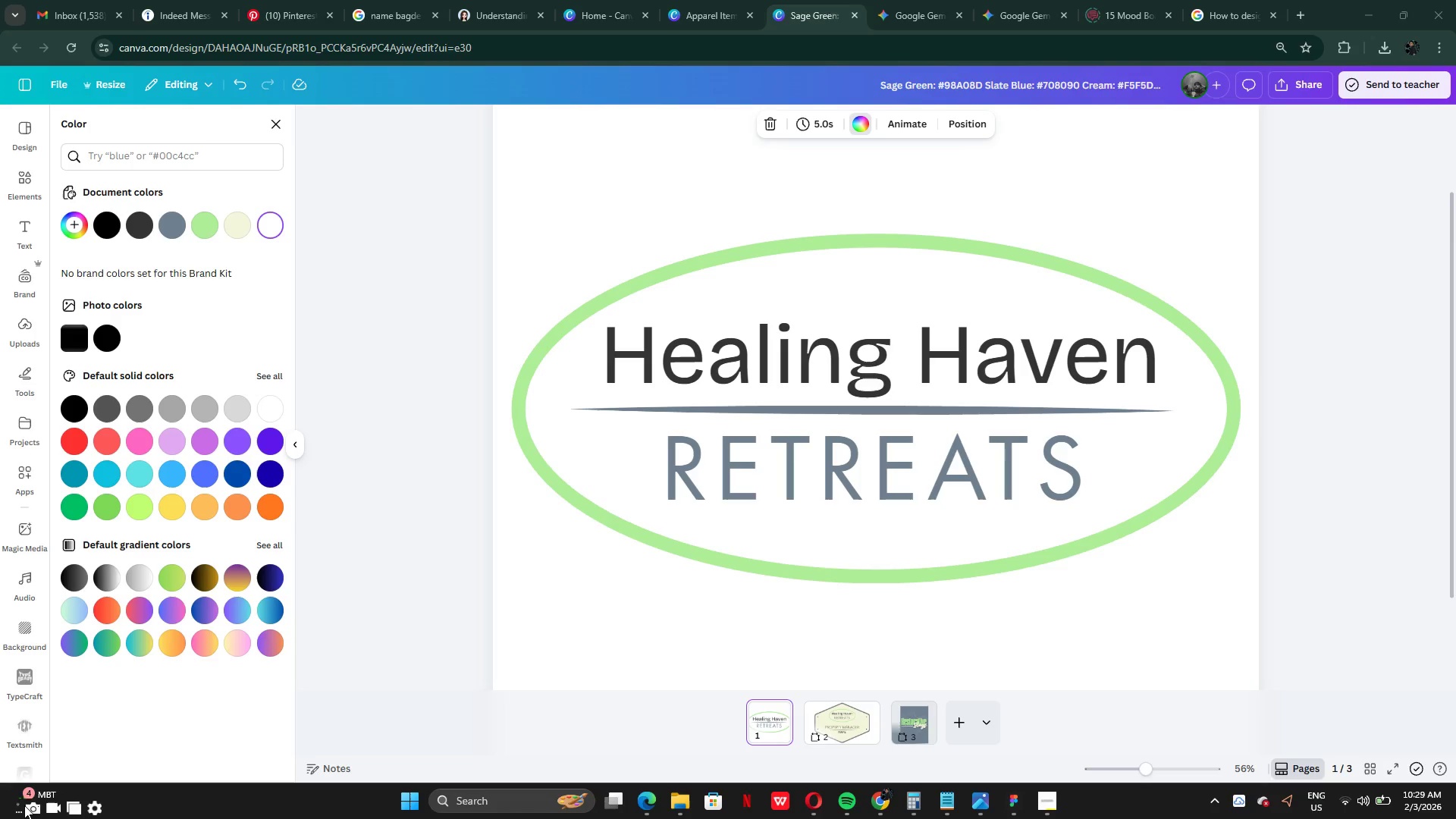 
left_click([27, 808])
 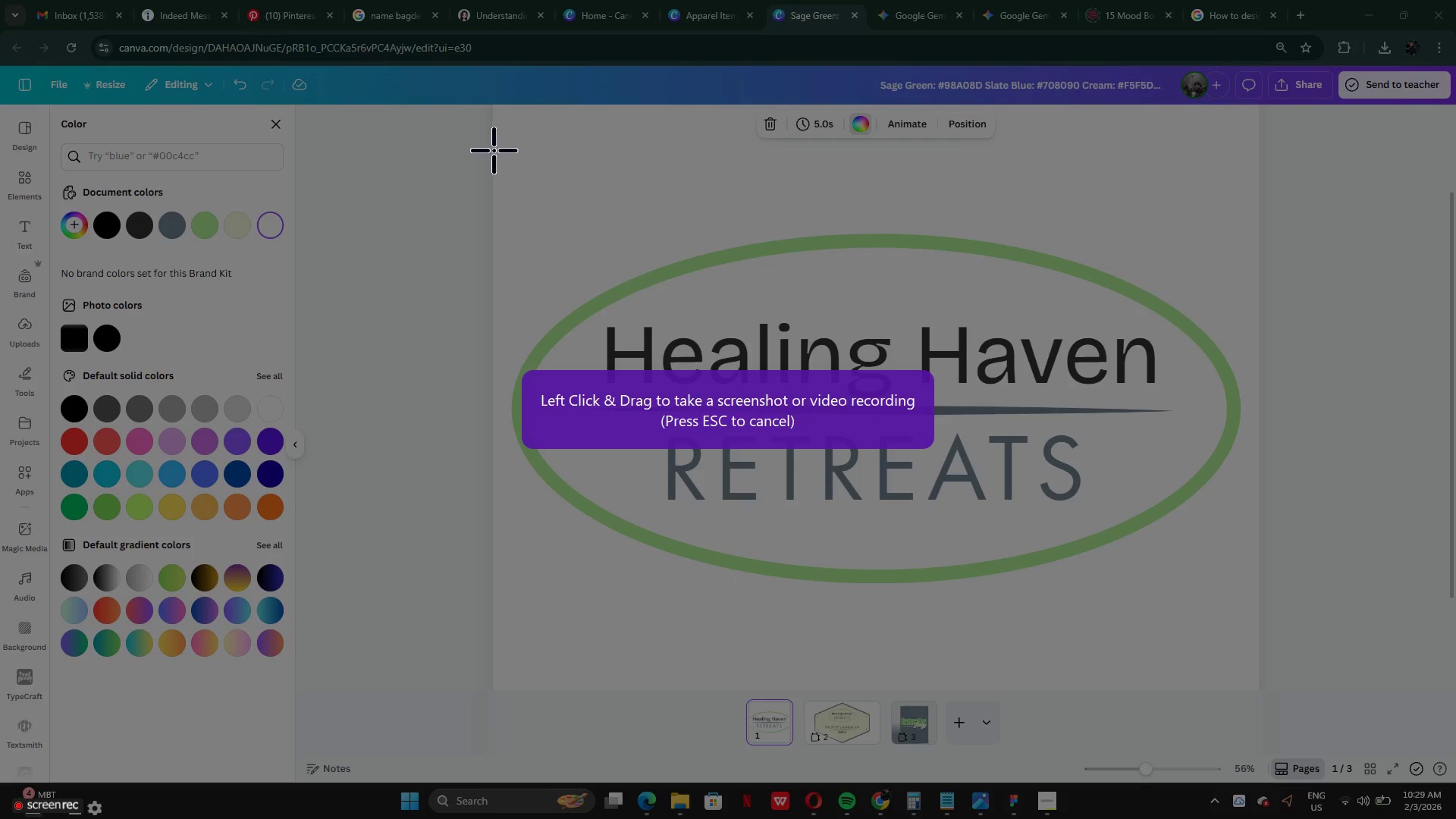 
left_click_drag(start_coordinate=[494, 149], to_coordinate=[1257, 626])
 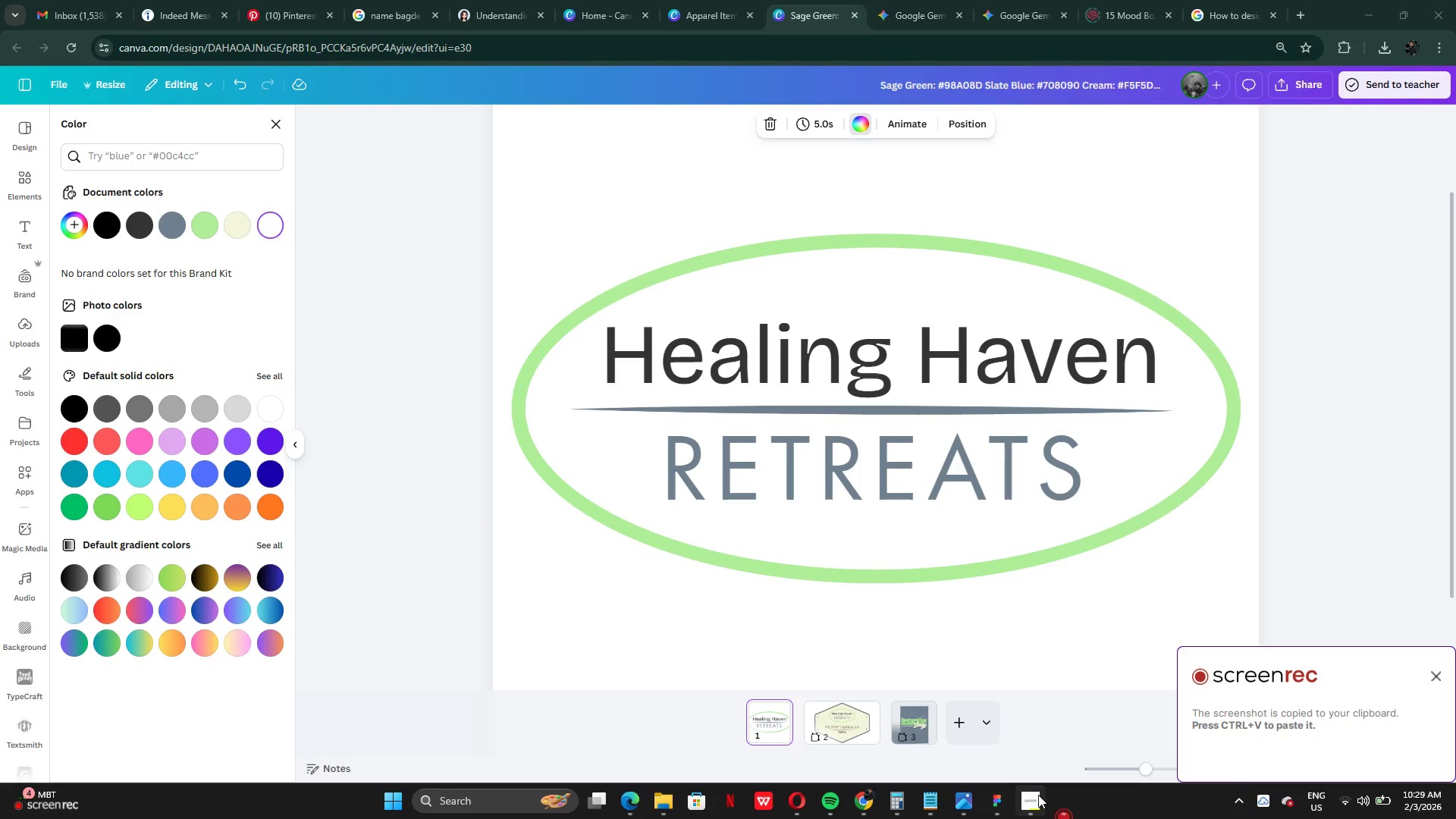 
left_click([1053, 801])